 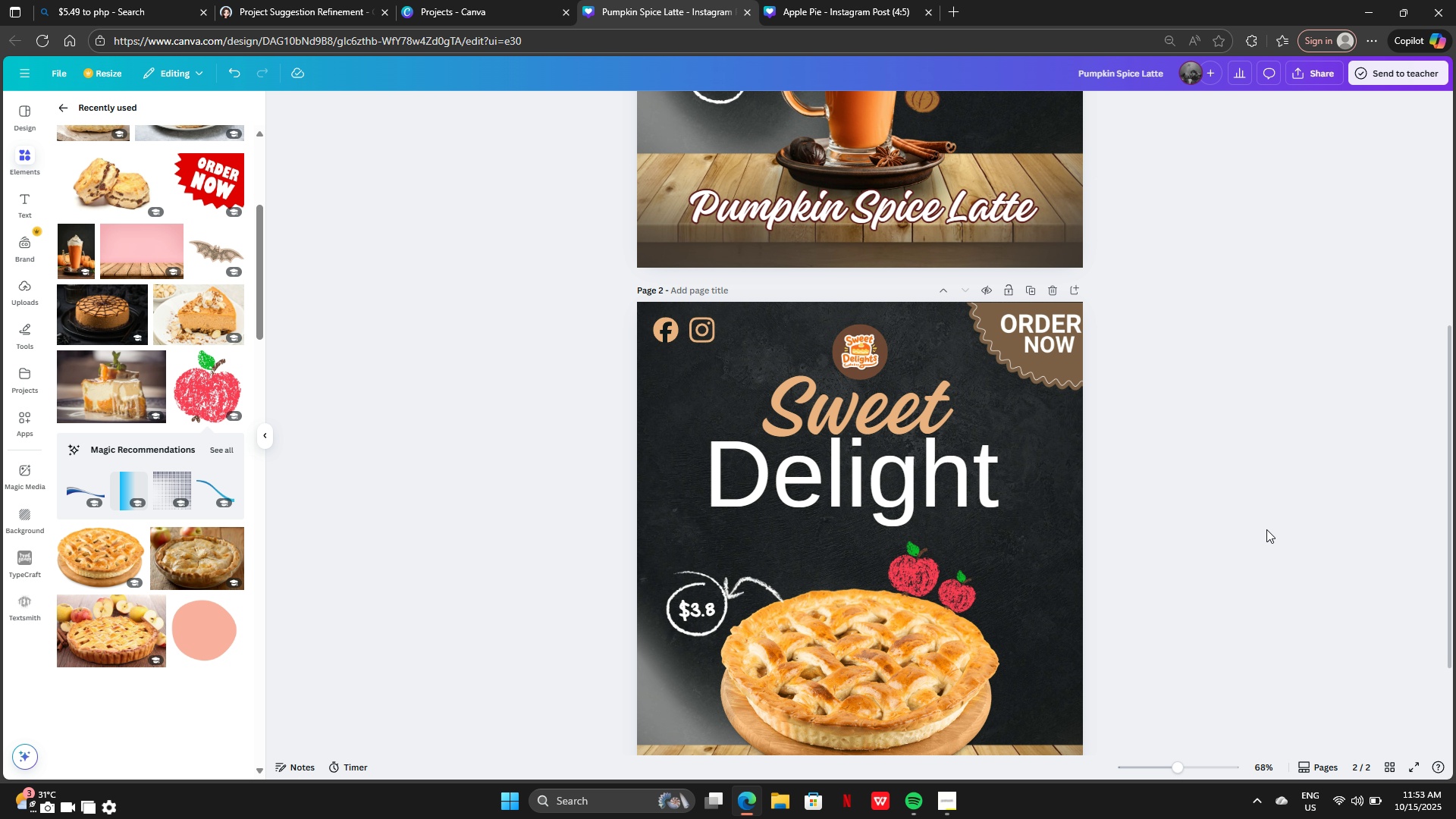 
scroll: coordinate [1266, 529], scroll_direction: down, amount: 4.0
 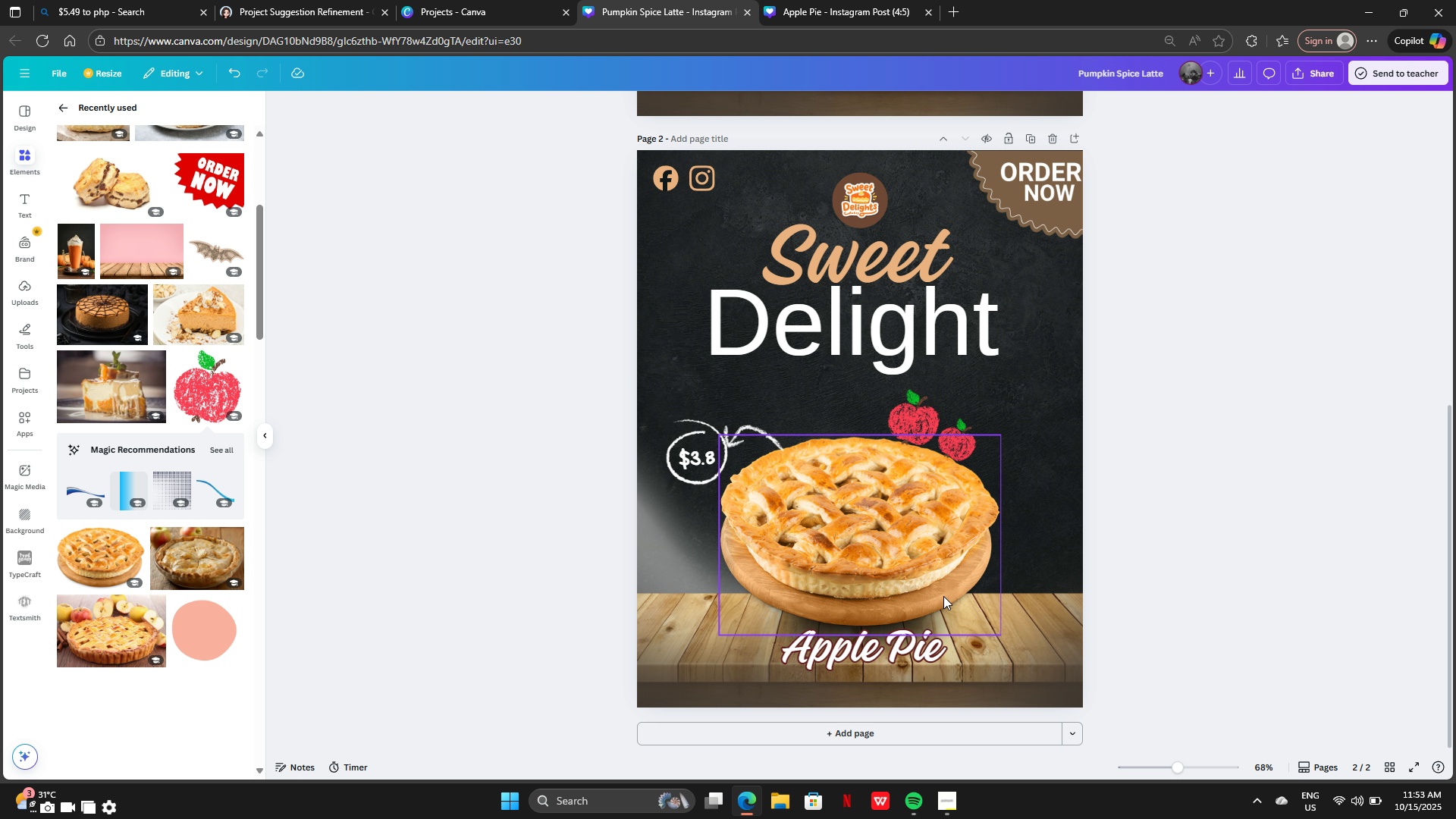 
left_click_drag(start_coordinate=[911, 635], to_coordinate=[899, 639])
 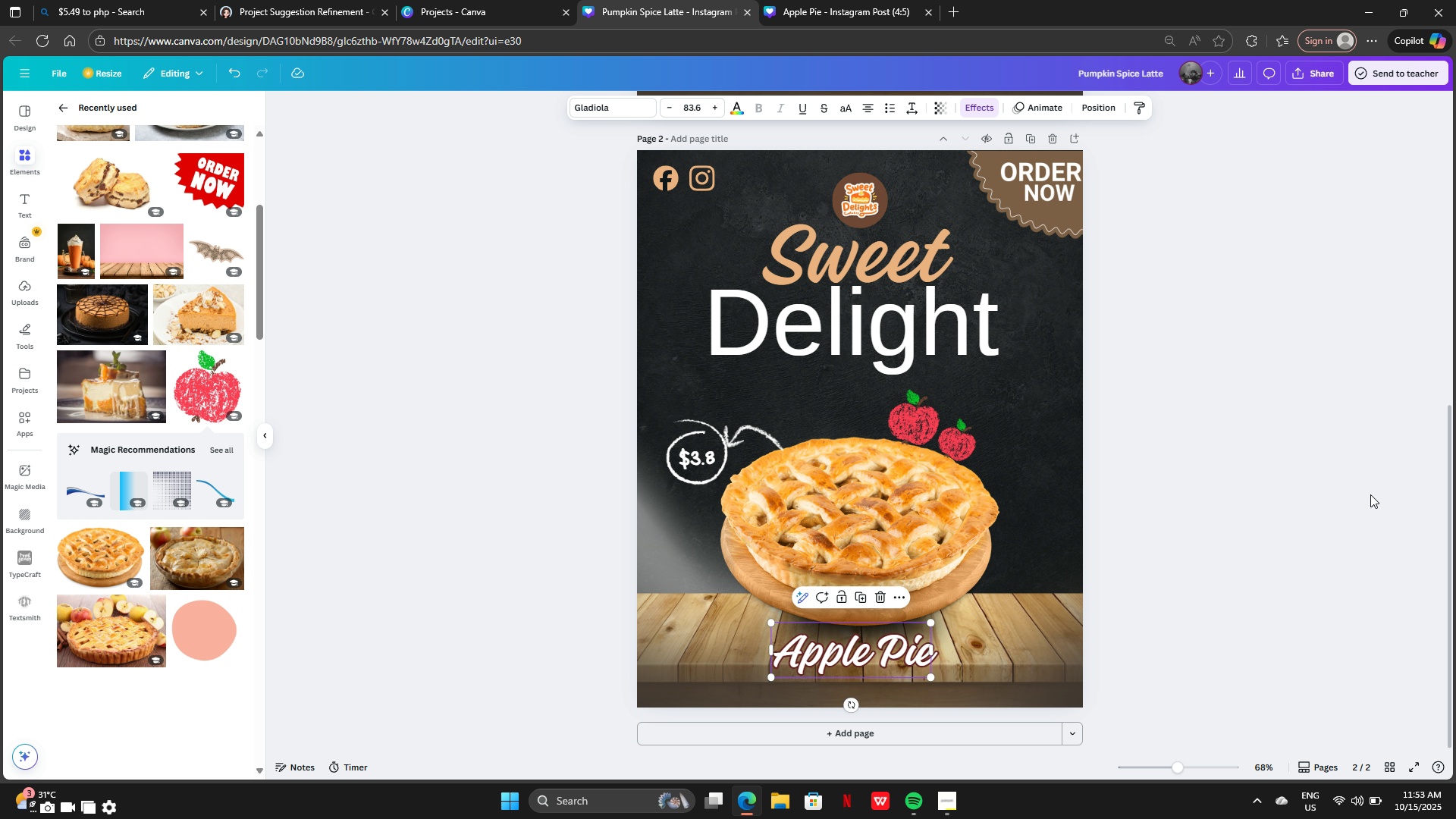 
left_click([1370, 494])
 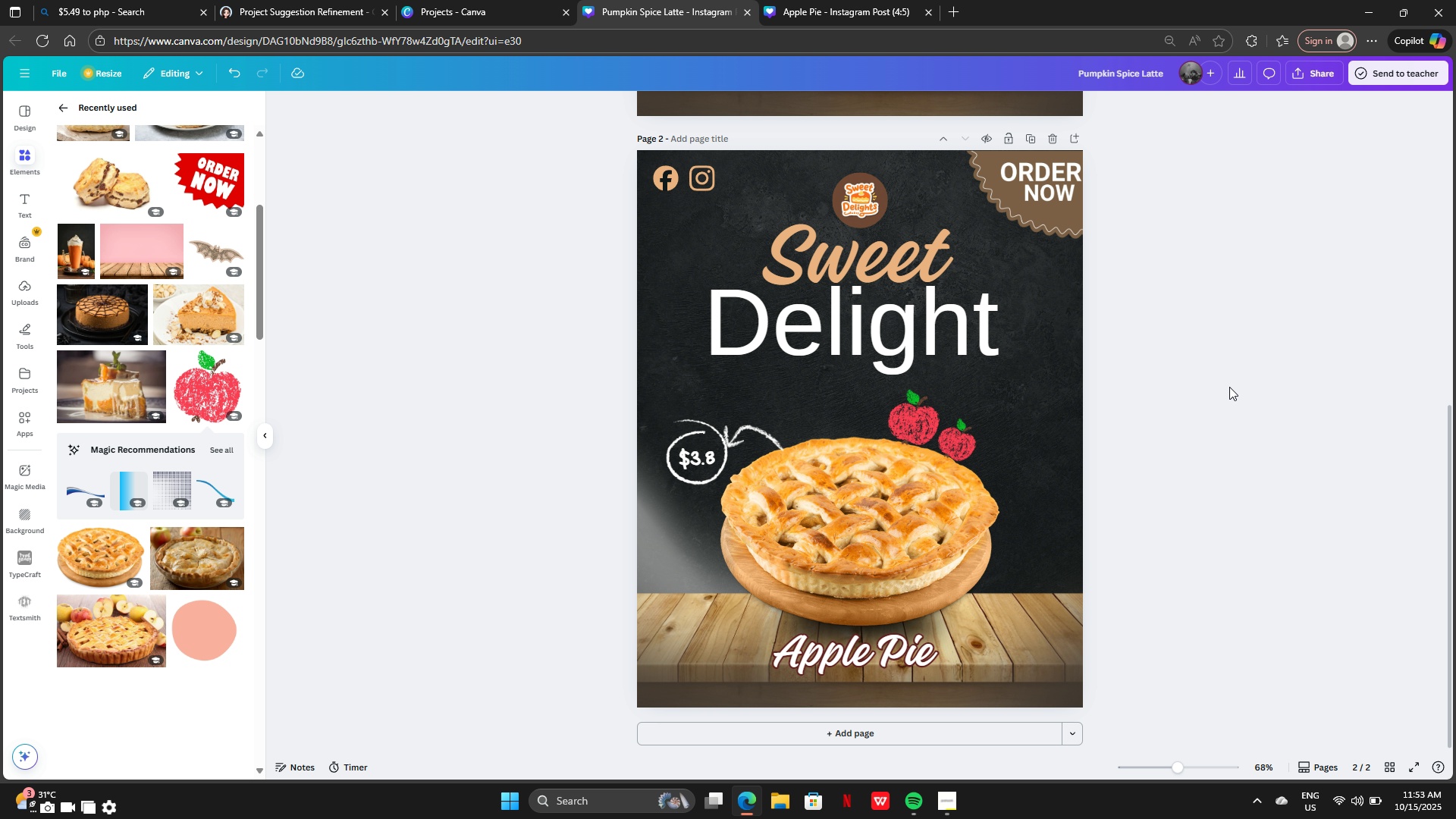 
wait(5.5)
 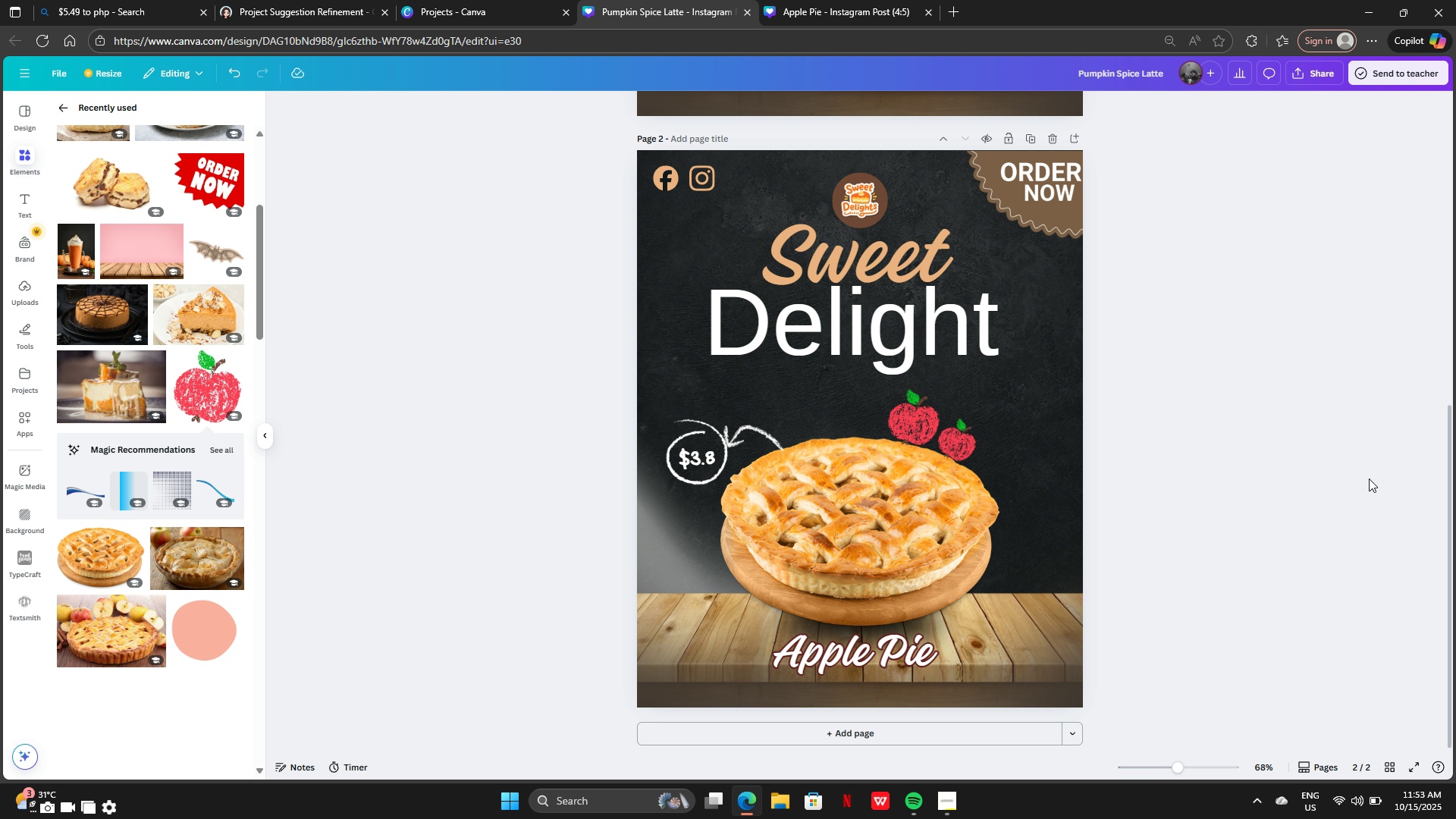 
scroll: coordinate [1224, 362], scroll_direction: up, amount: 9.0
 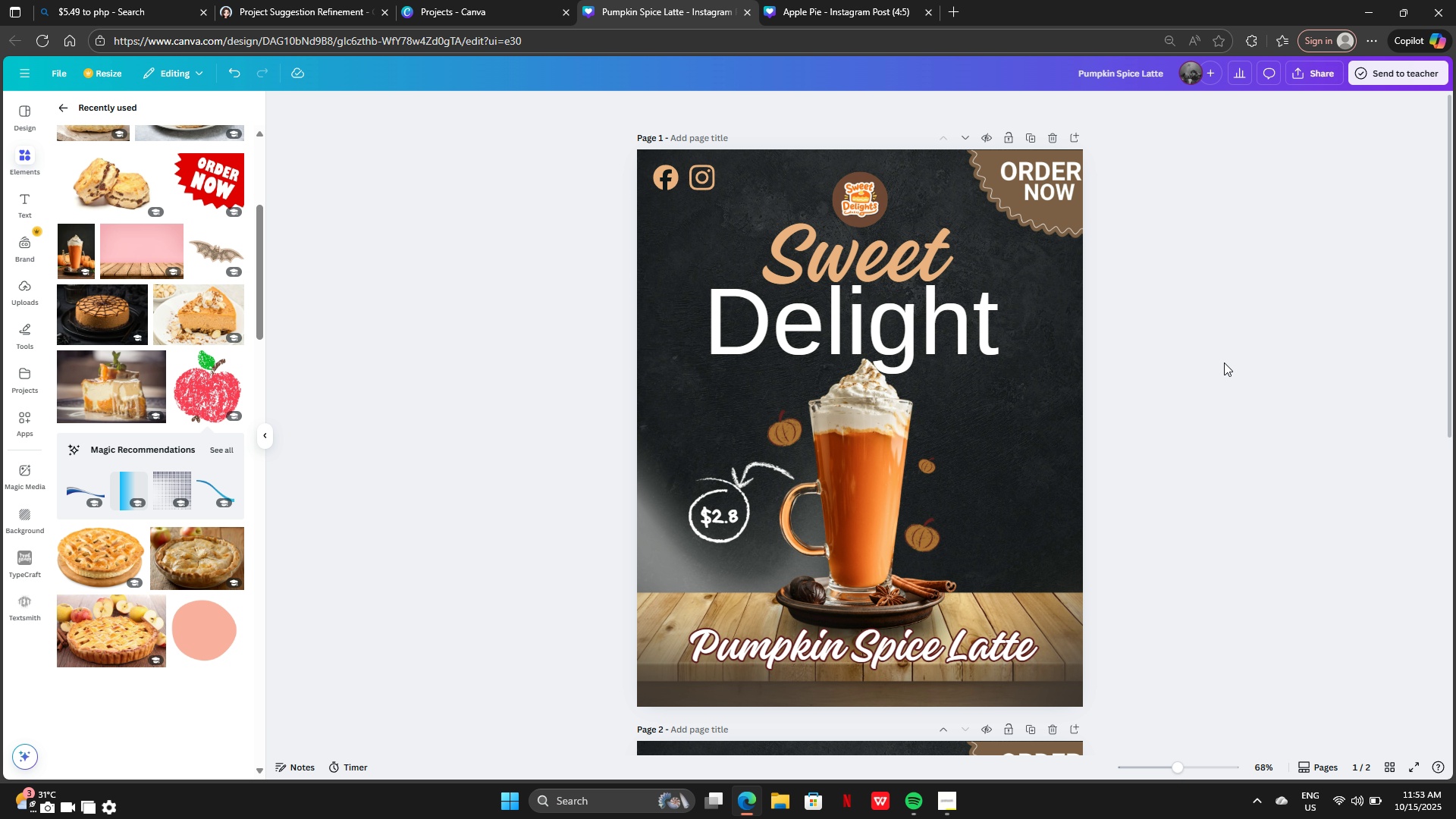 
scroll: coordinate [1224, 362], scroll_direction: down, amount: 4.0
 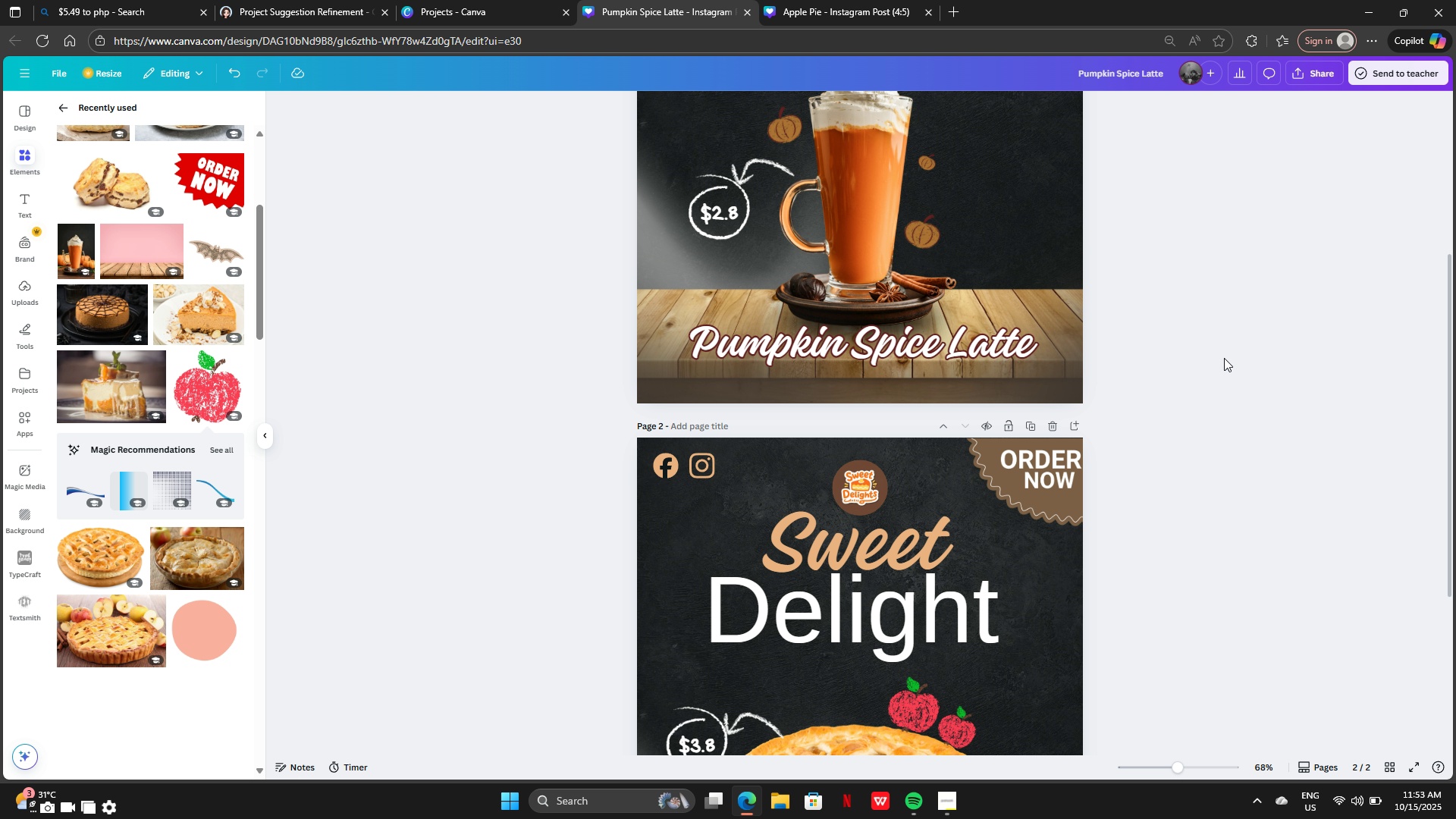 
wait(6.12)
 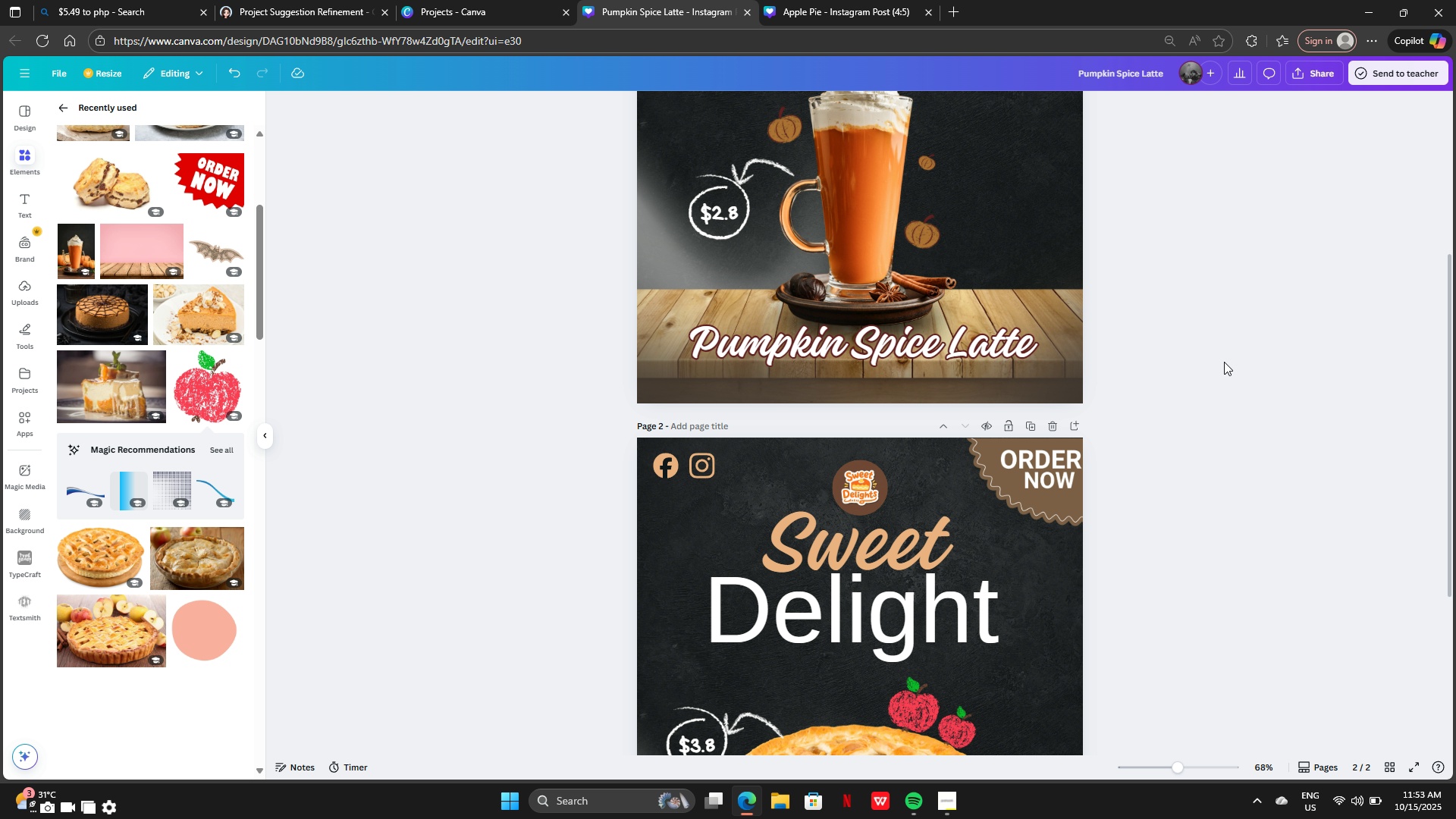 
scroll: coordinate [1225, 357], scroll_direction: down, amount: 4.0
 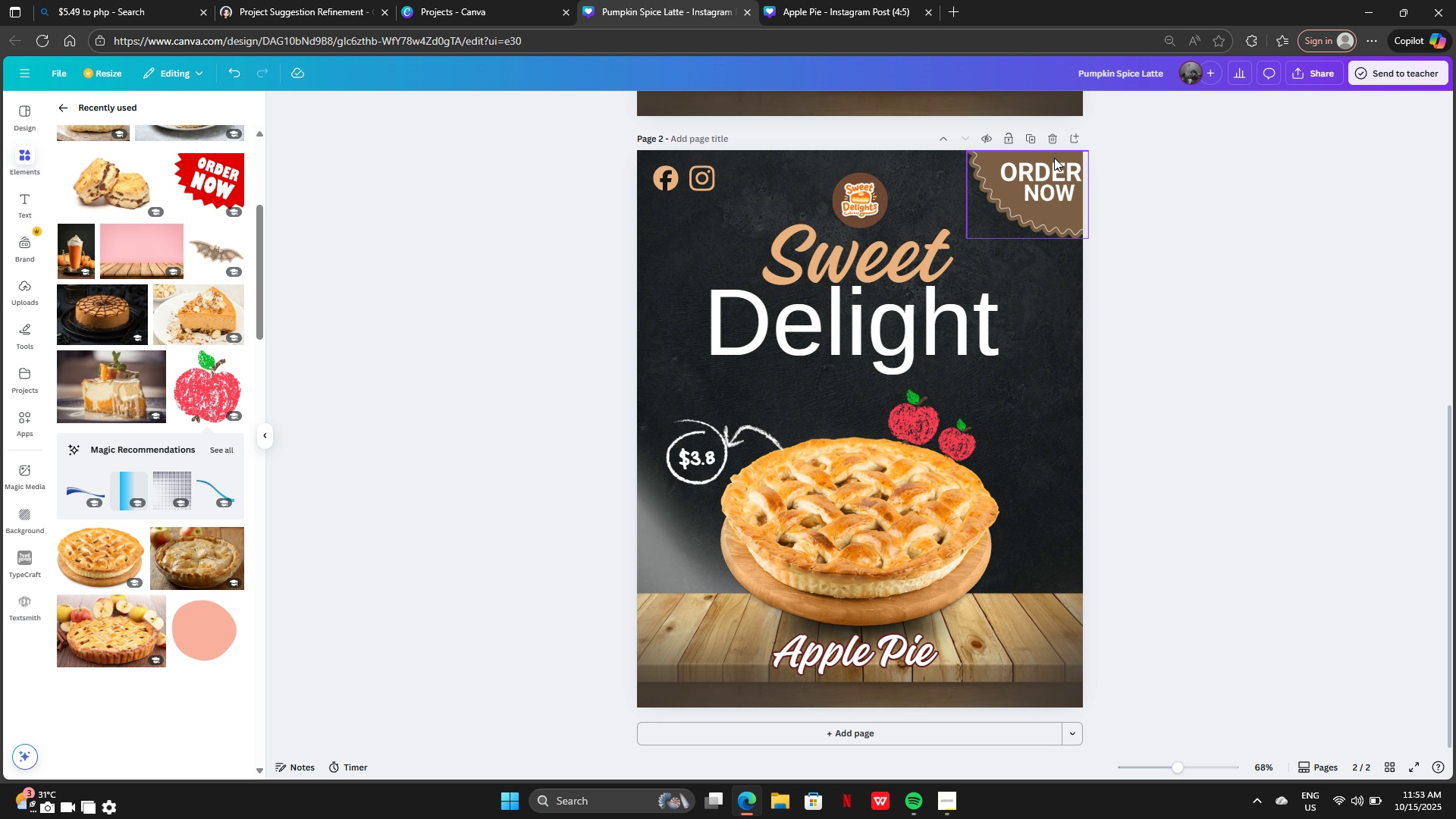 
mouse_move([1031, 158])
 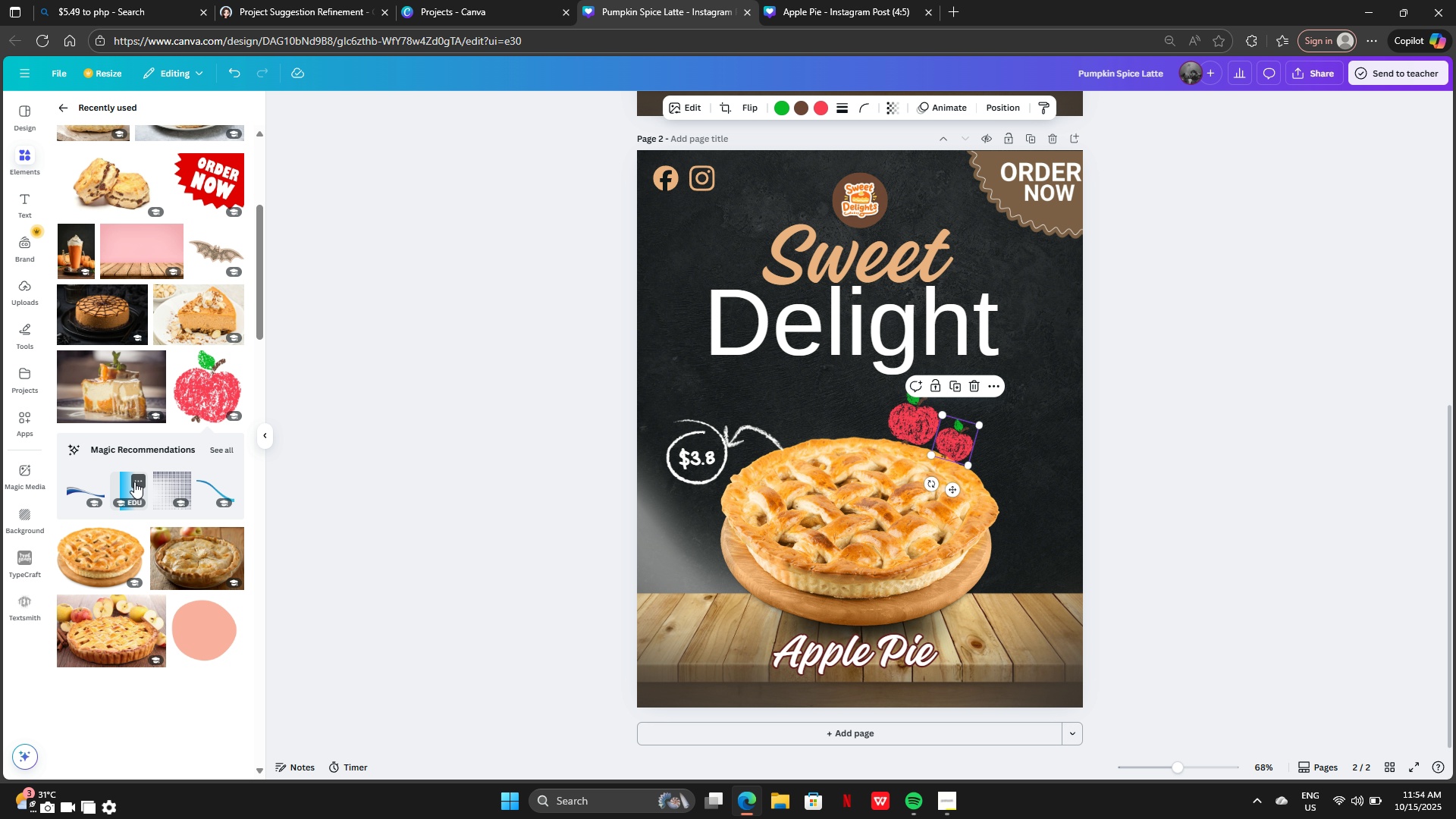 
wait(15.94)
 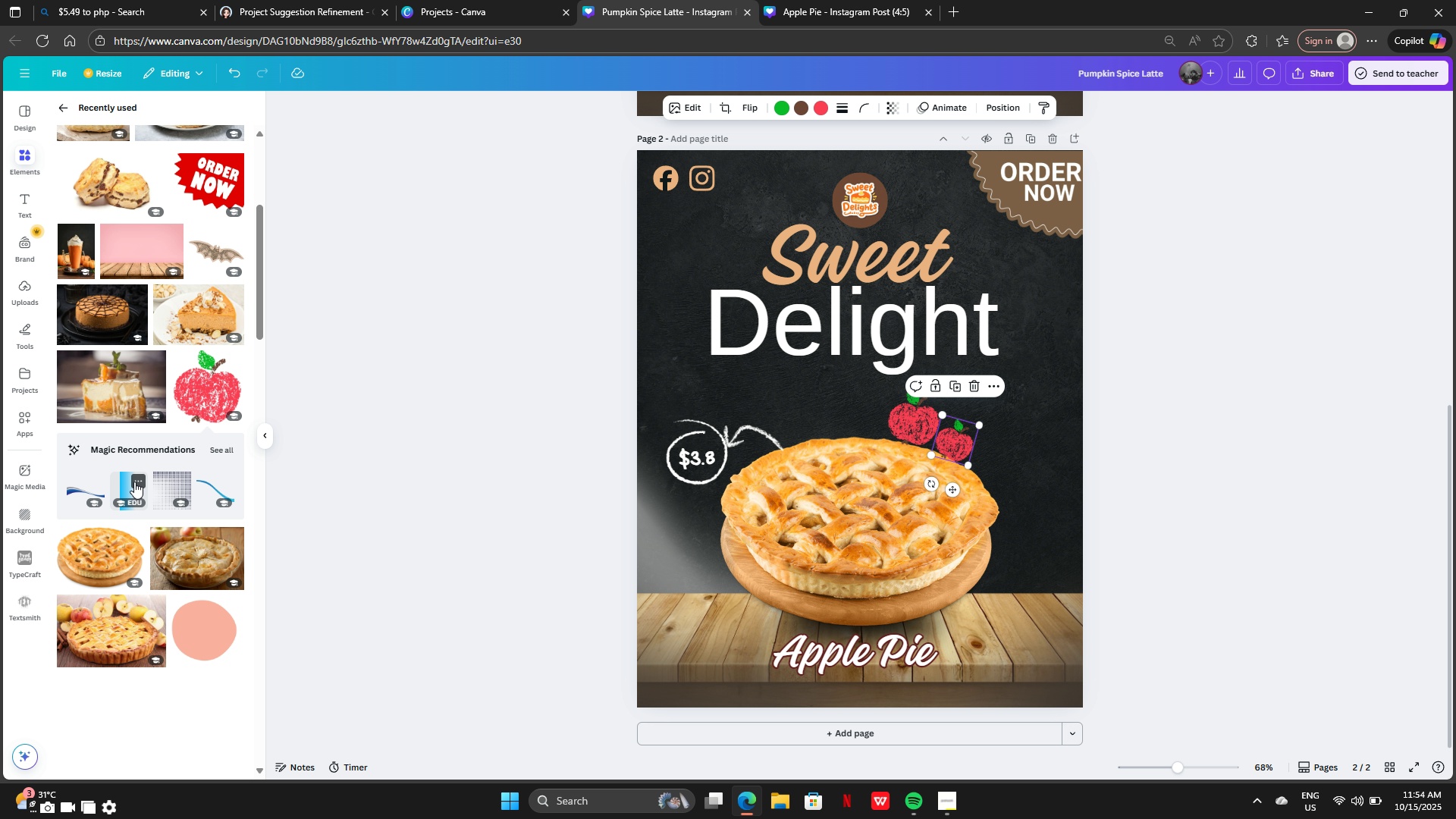 
left_click_drag(start_coordinate=[905, 419], to_coordinate=[902, 413])
 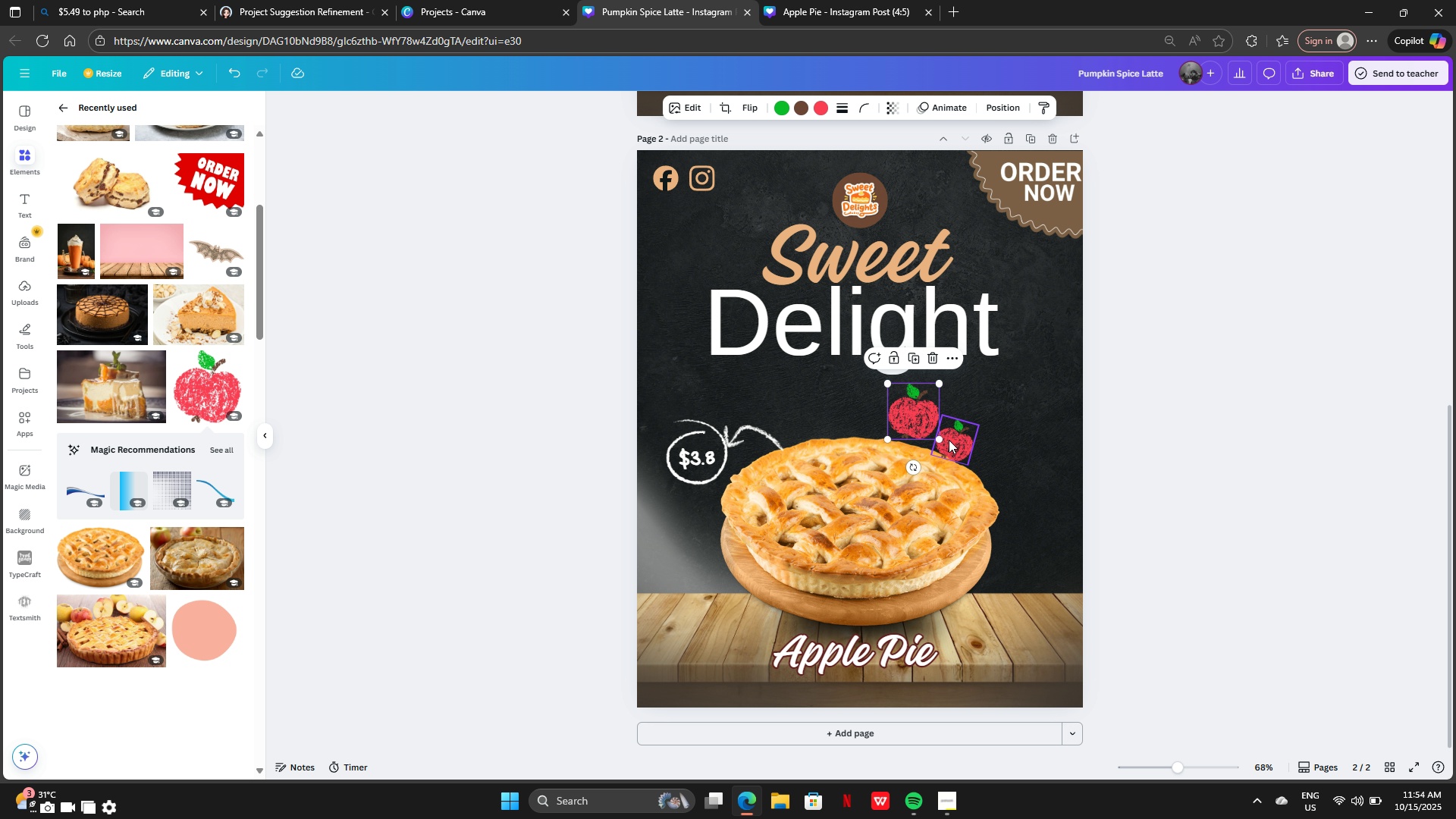 
left_click_drag(start_coordinate=[949, 440], to_coordinate=[954, 433])
 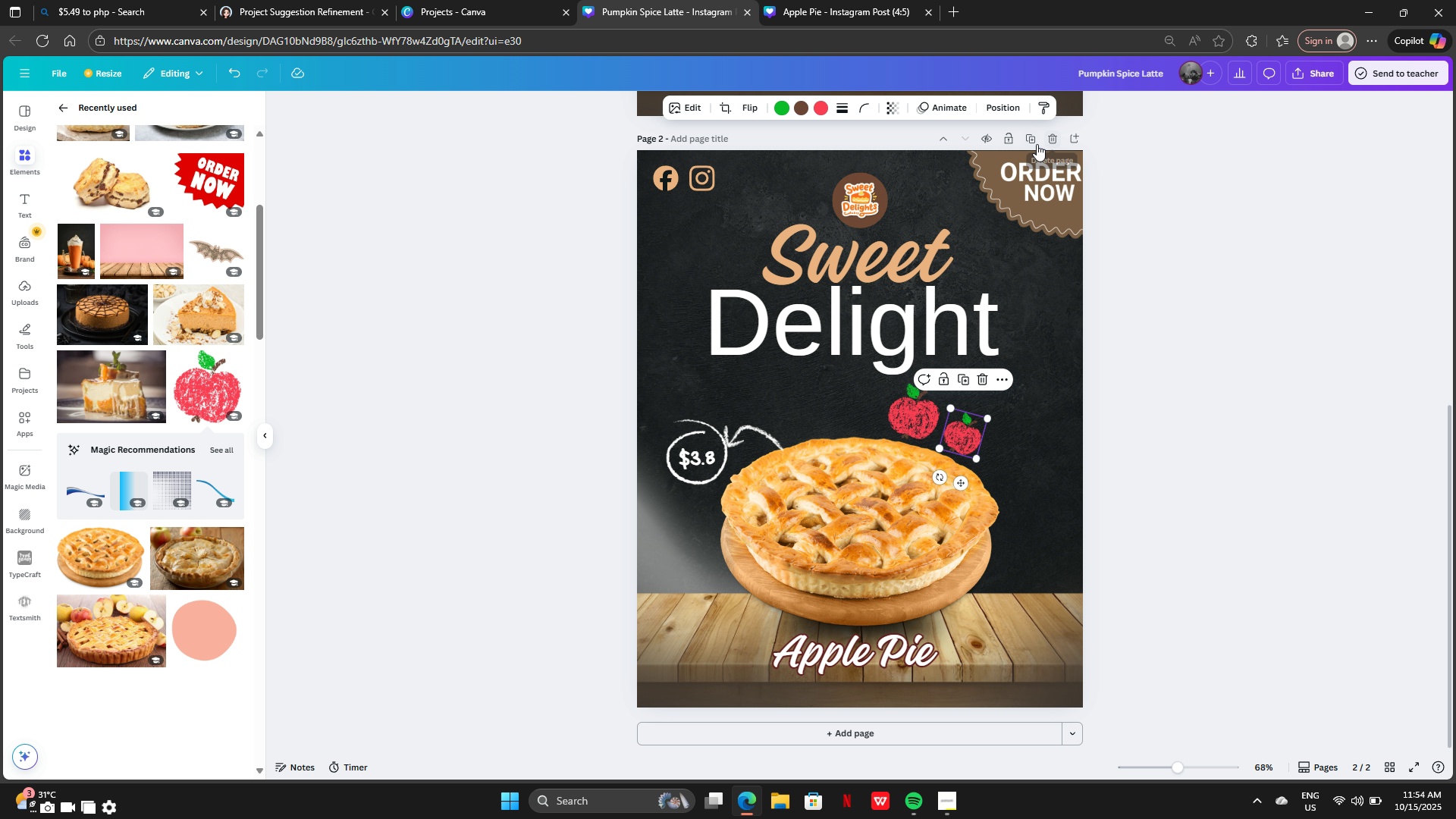 
left_click([1033, 144])
 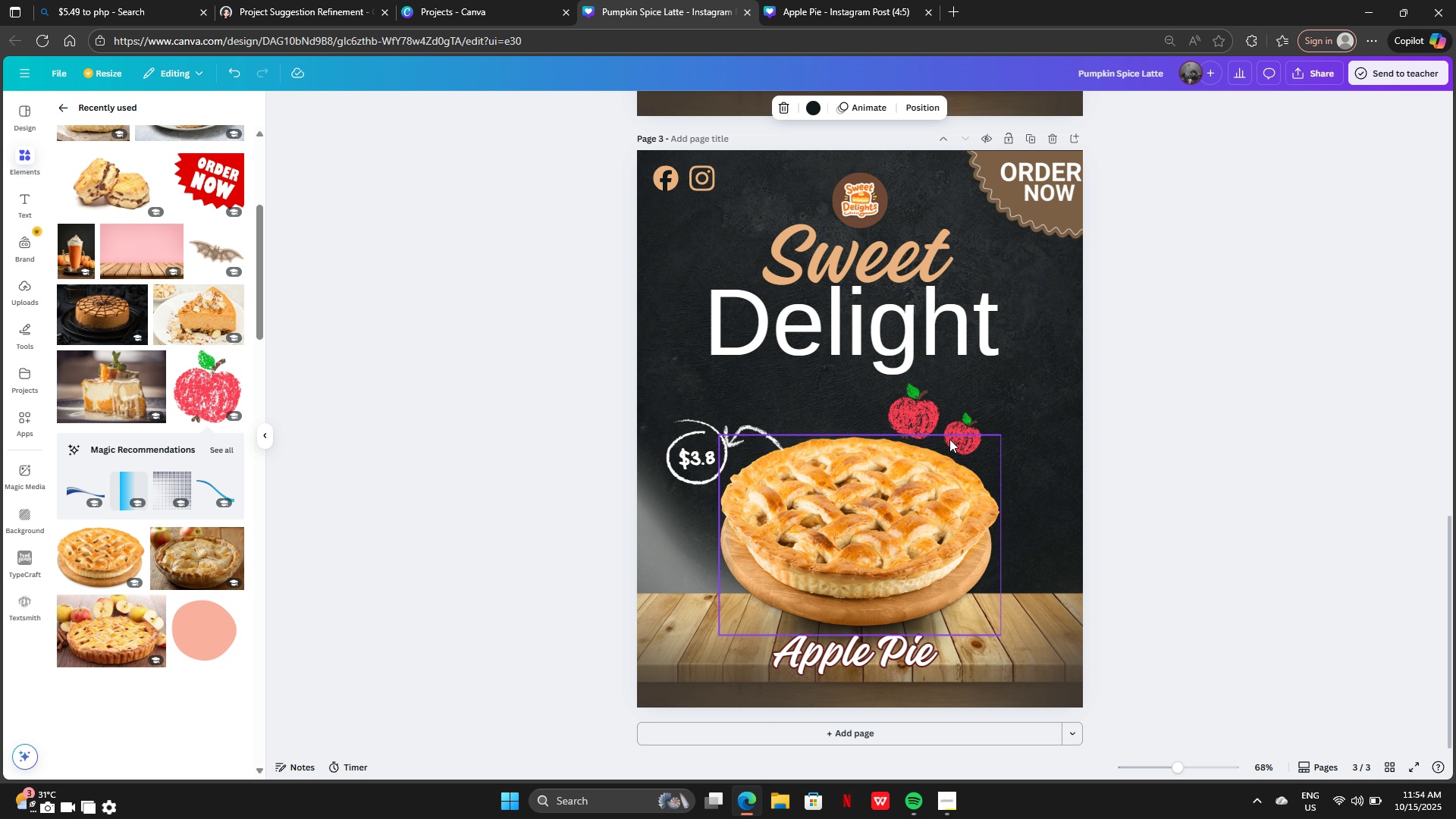 
left_click([955, 439])
 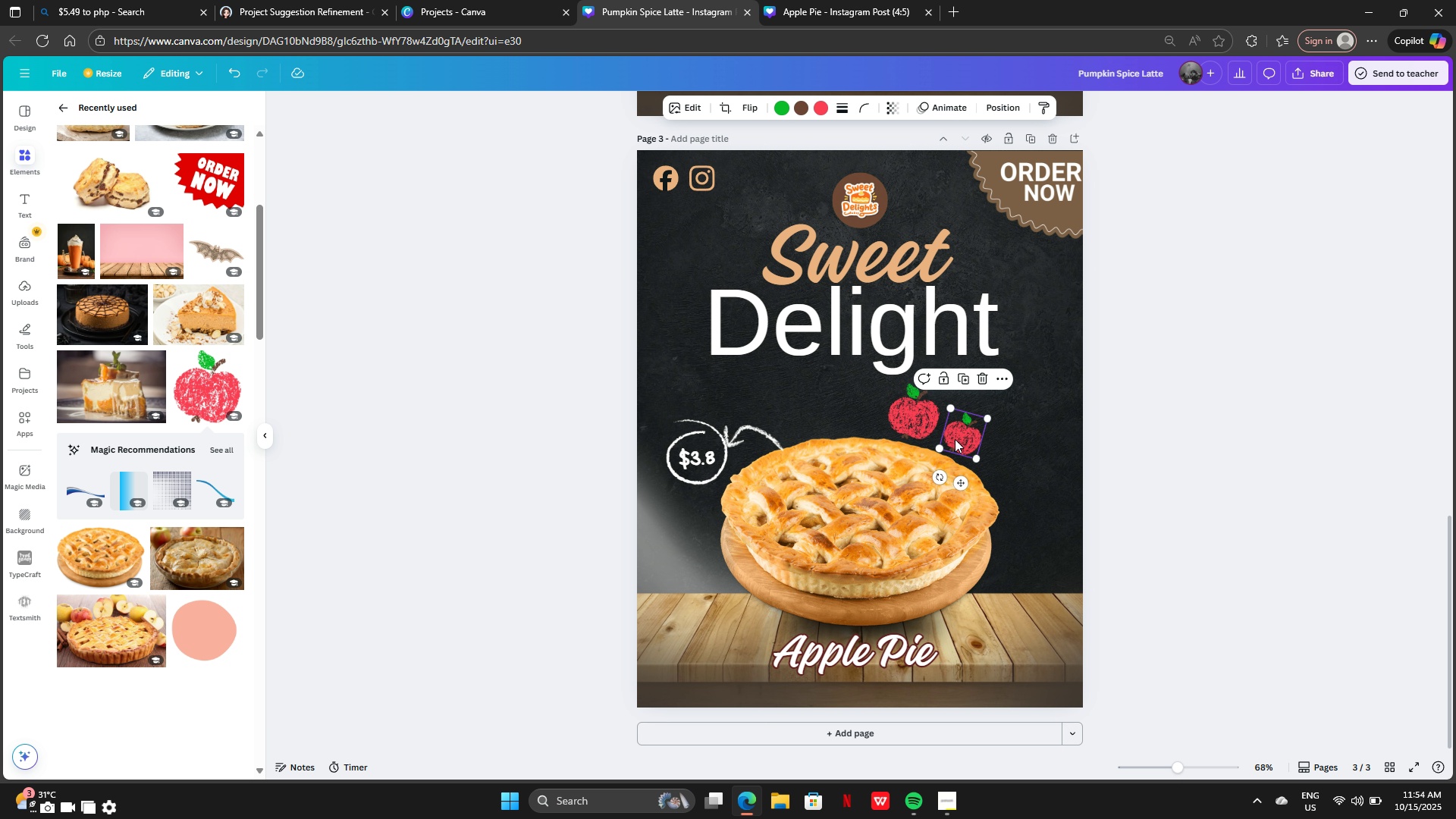 
key(Backspace)
 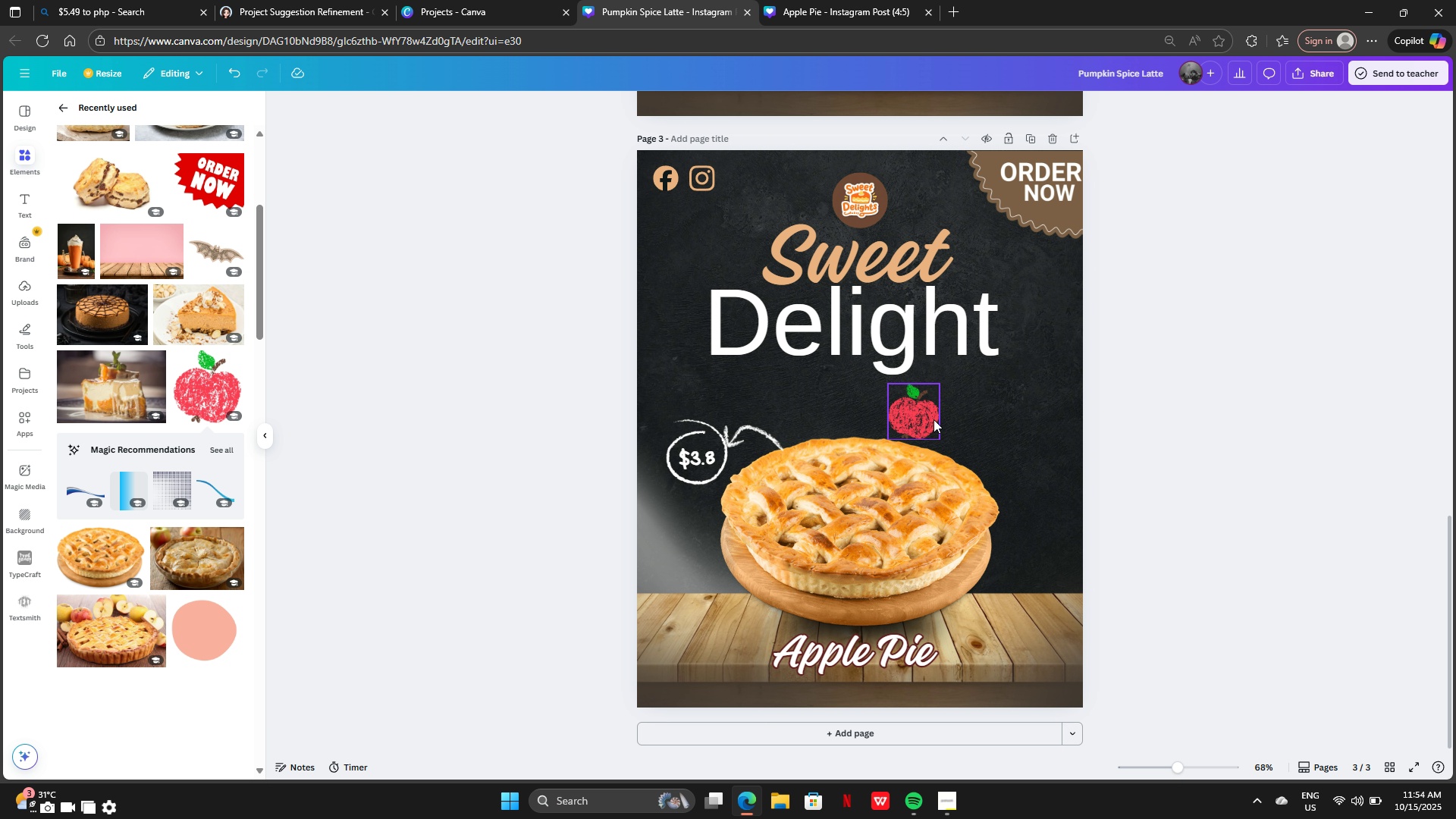 
left_click([934, 419])
 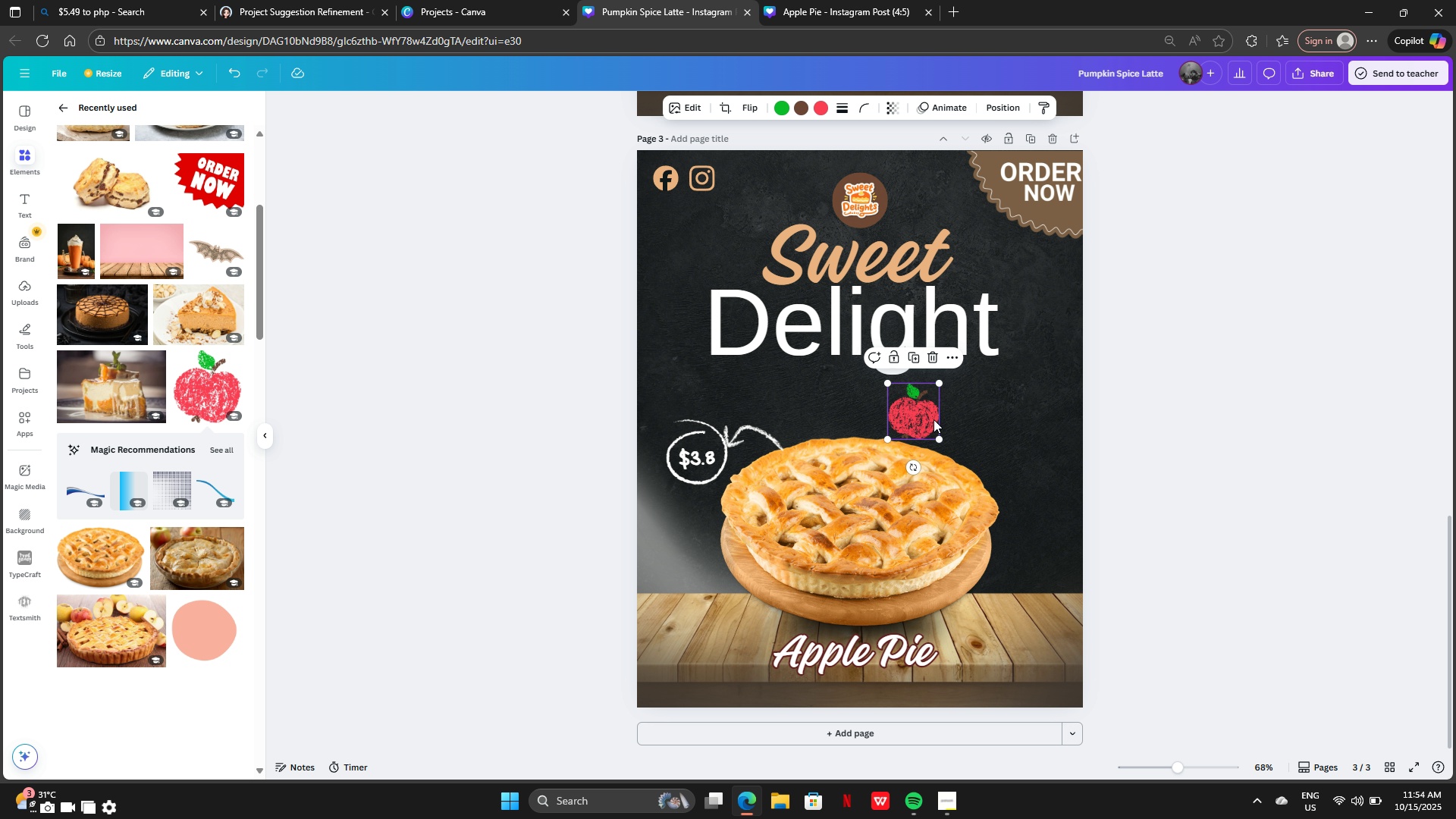 
key(Backspace)
 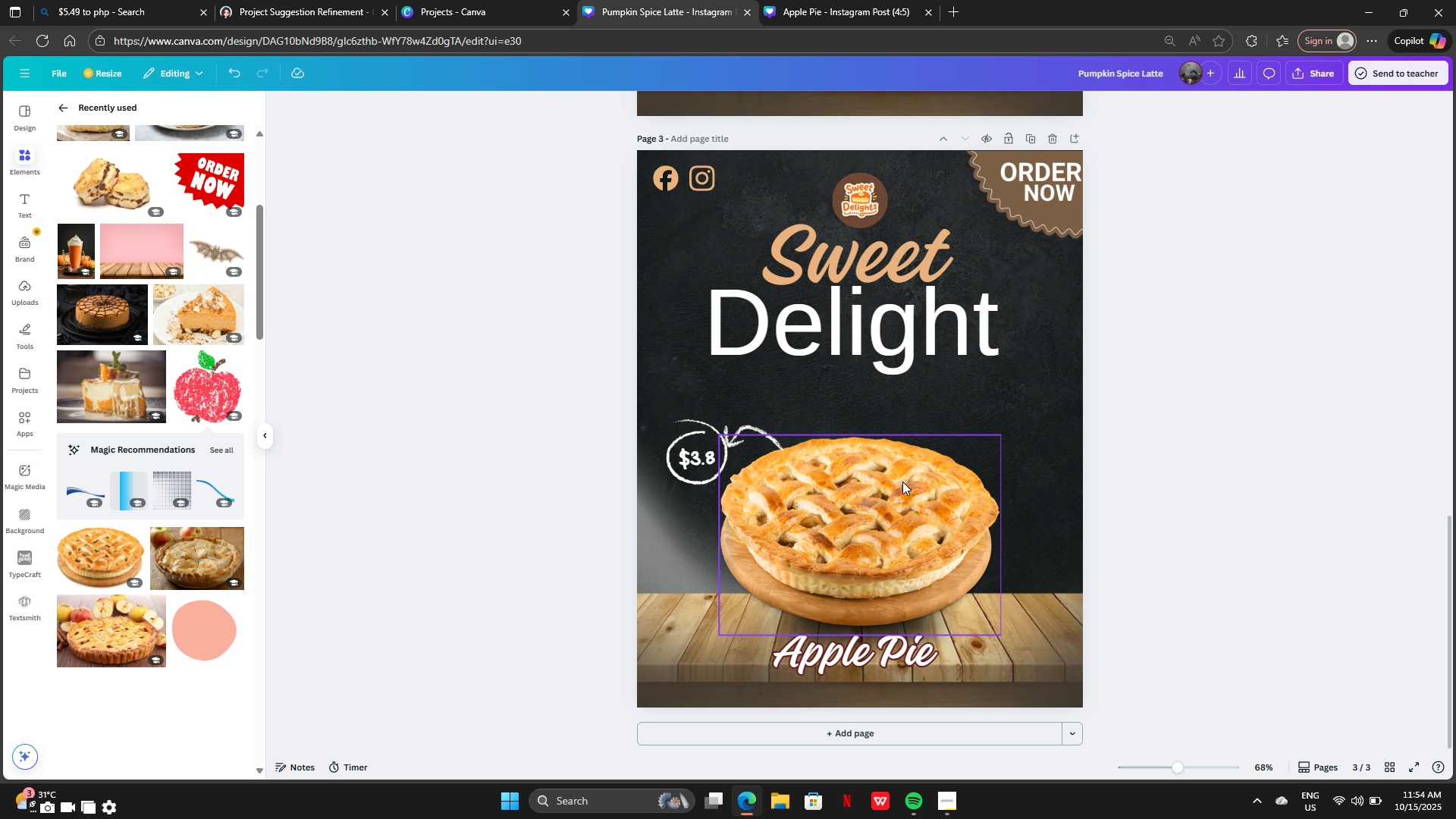 
left_click([897, 492])
 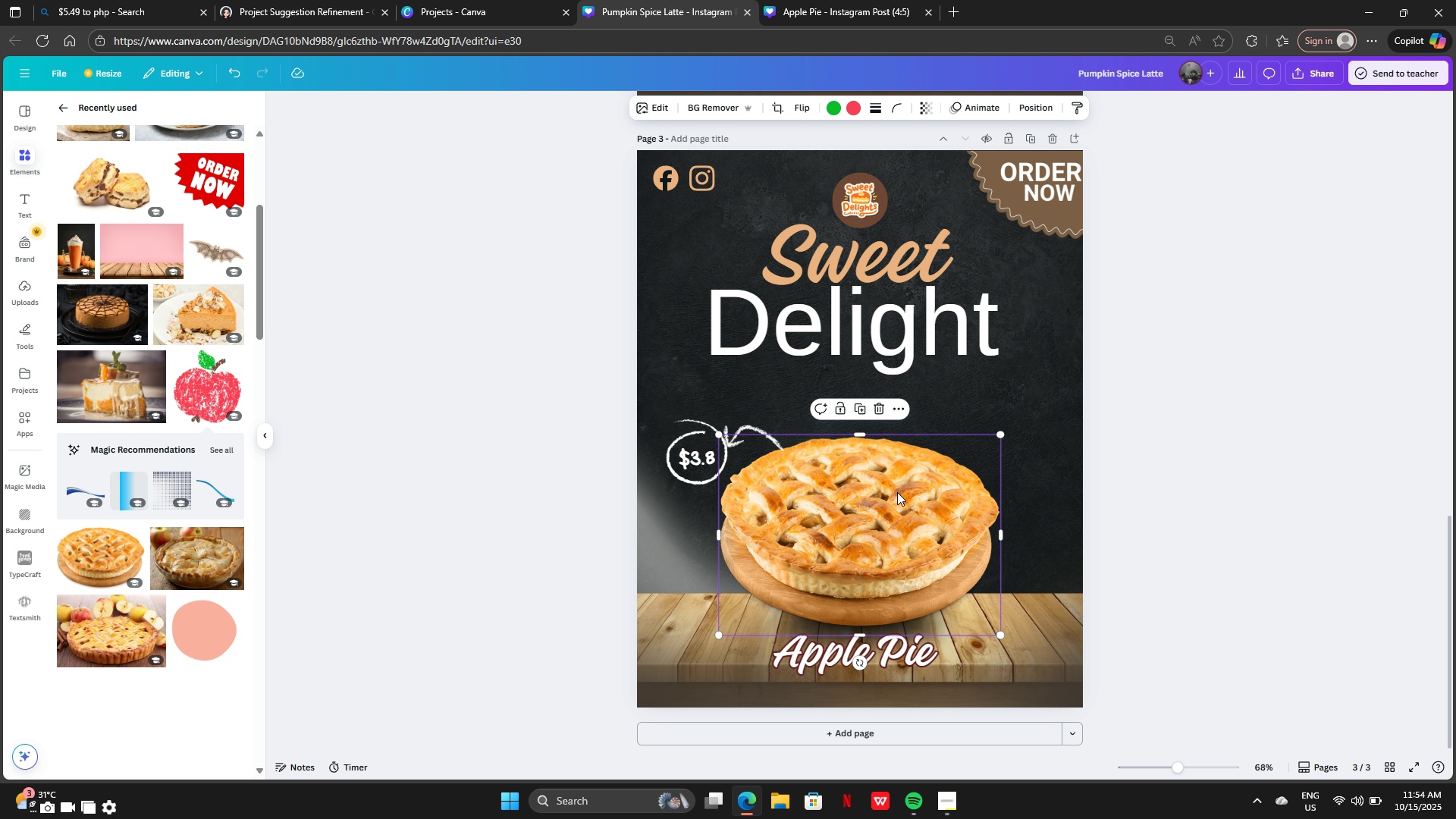 
key(Backspace)
 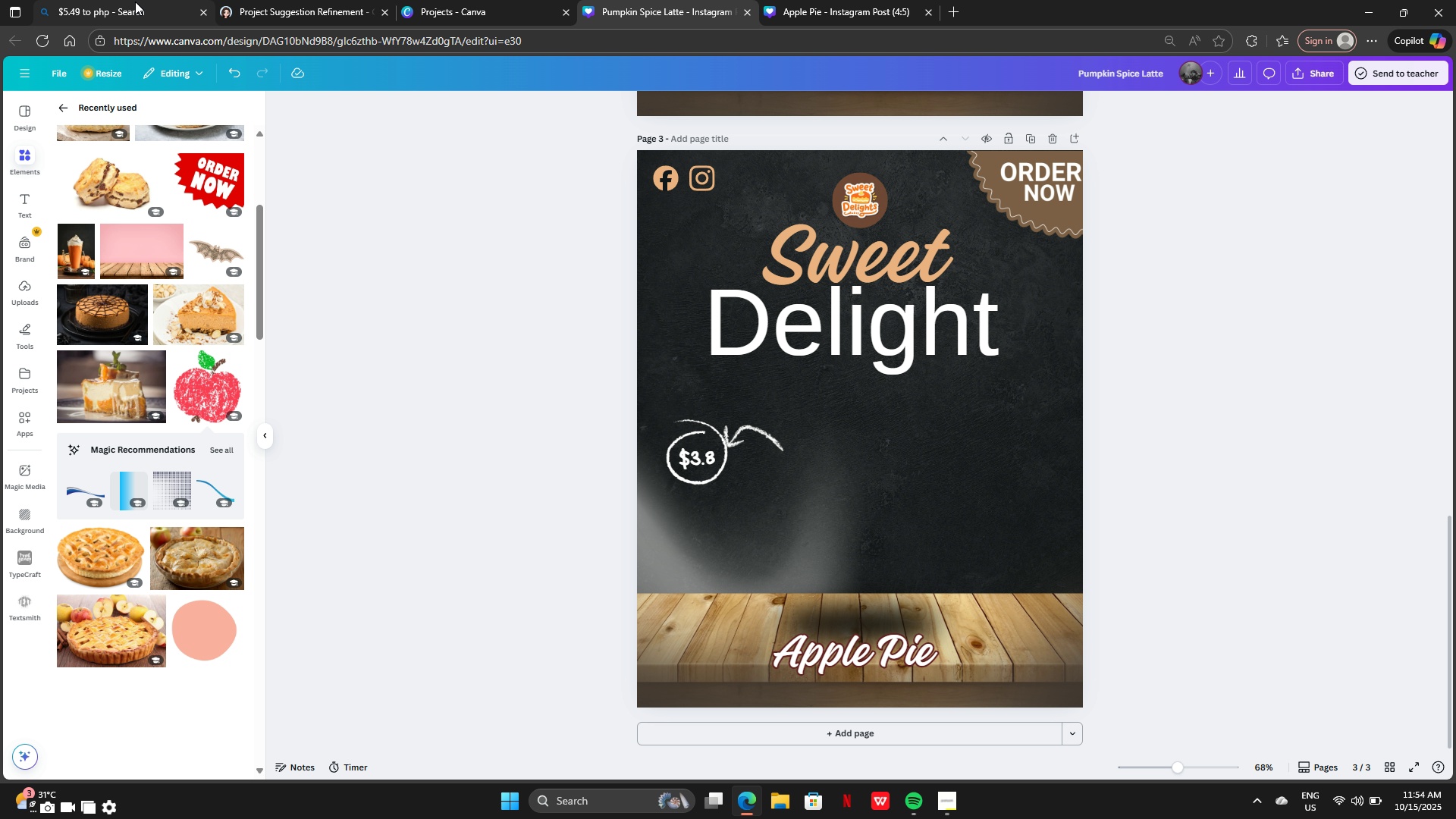 
left_click([265, 7])
 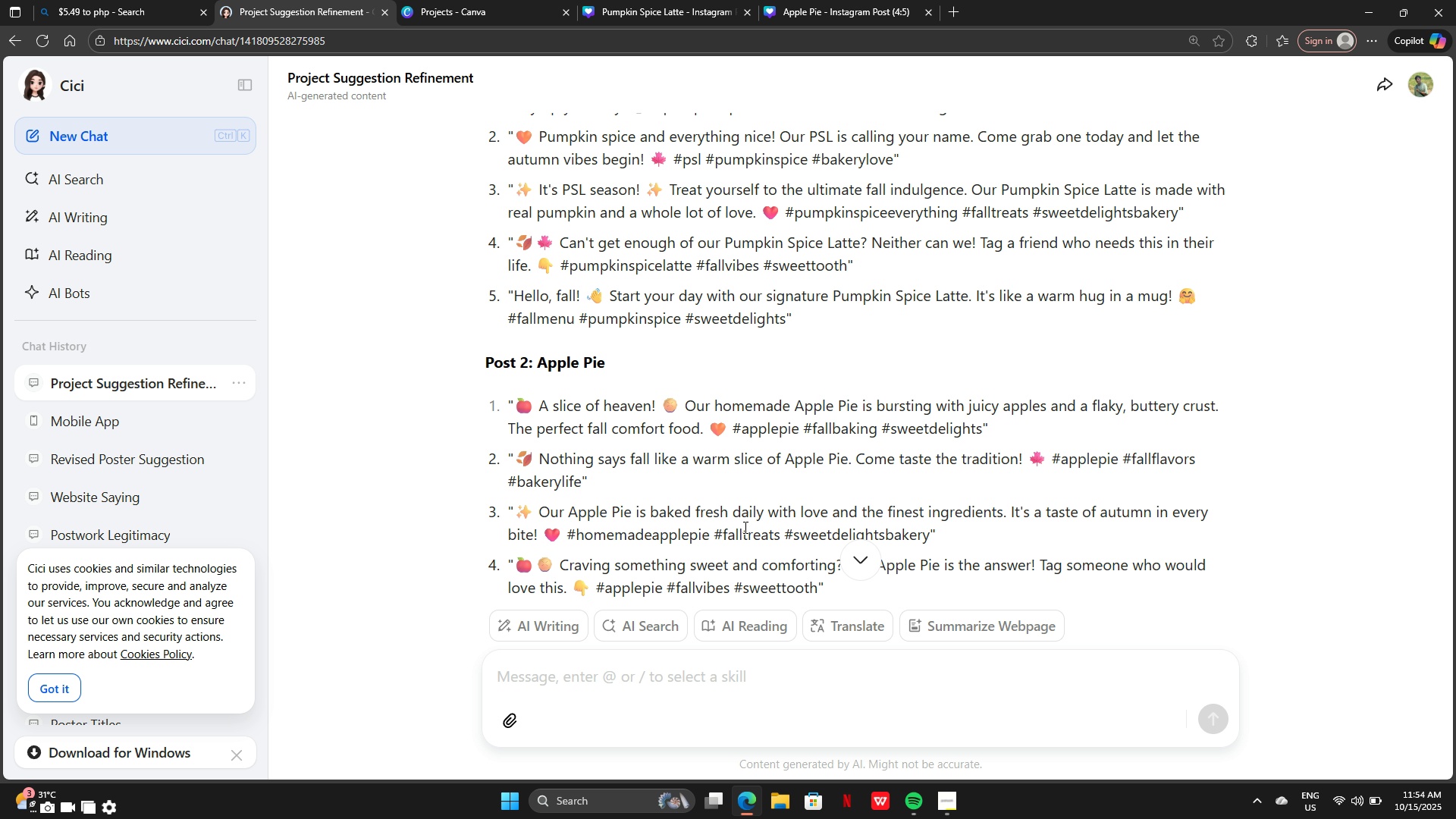 
scroll: coordinate [744, 501], scroll_direction: down, amount: 4.0
 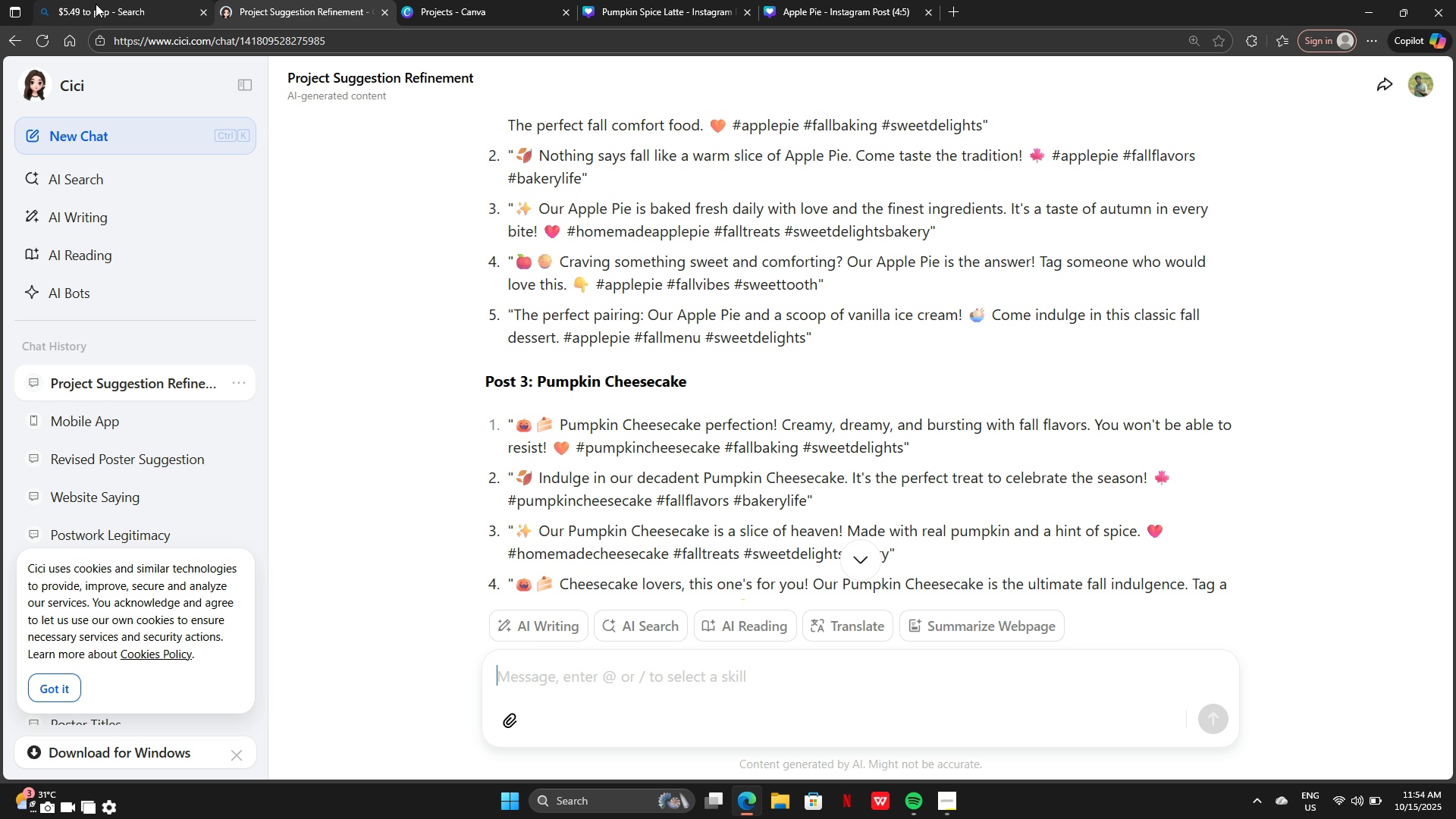 
left_click([95, 4])
 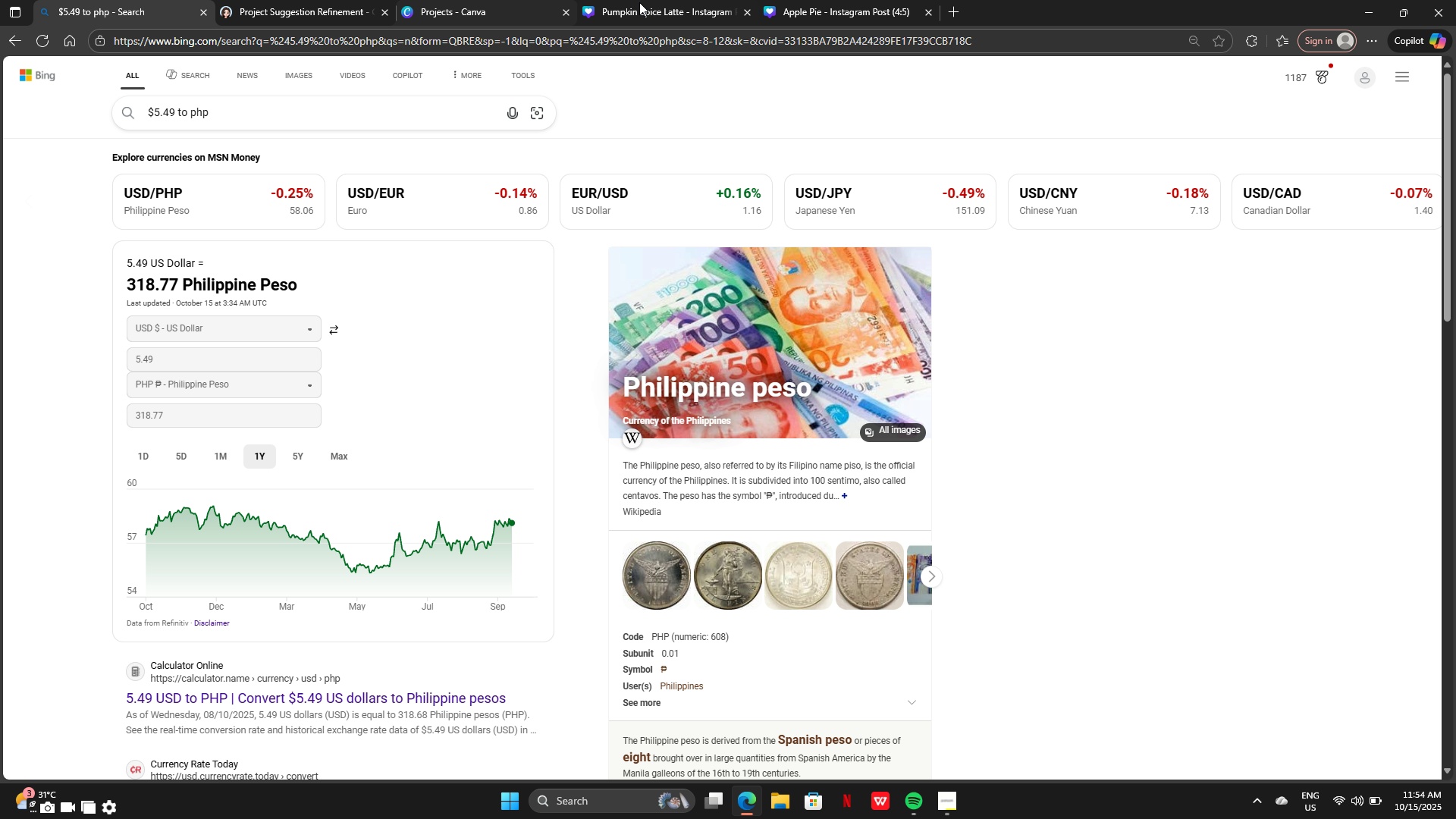 
left_click([640, 2])
 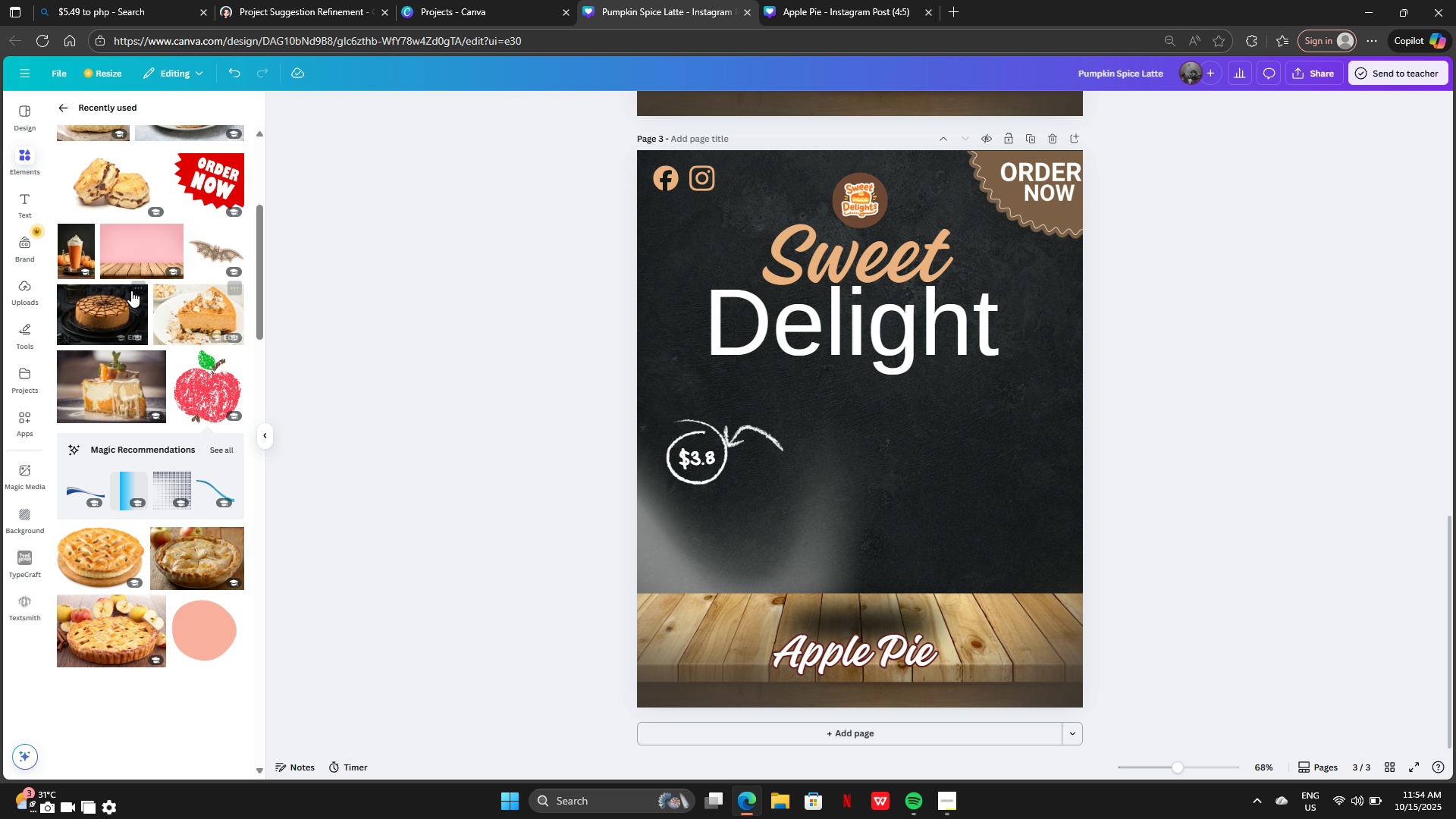 
left_click([134, 295])
 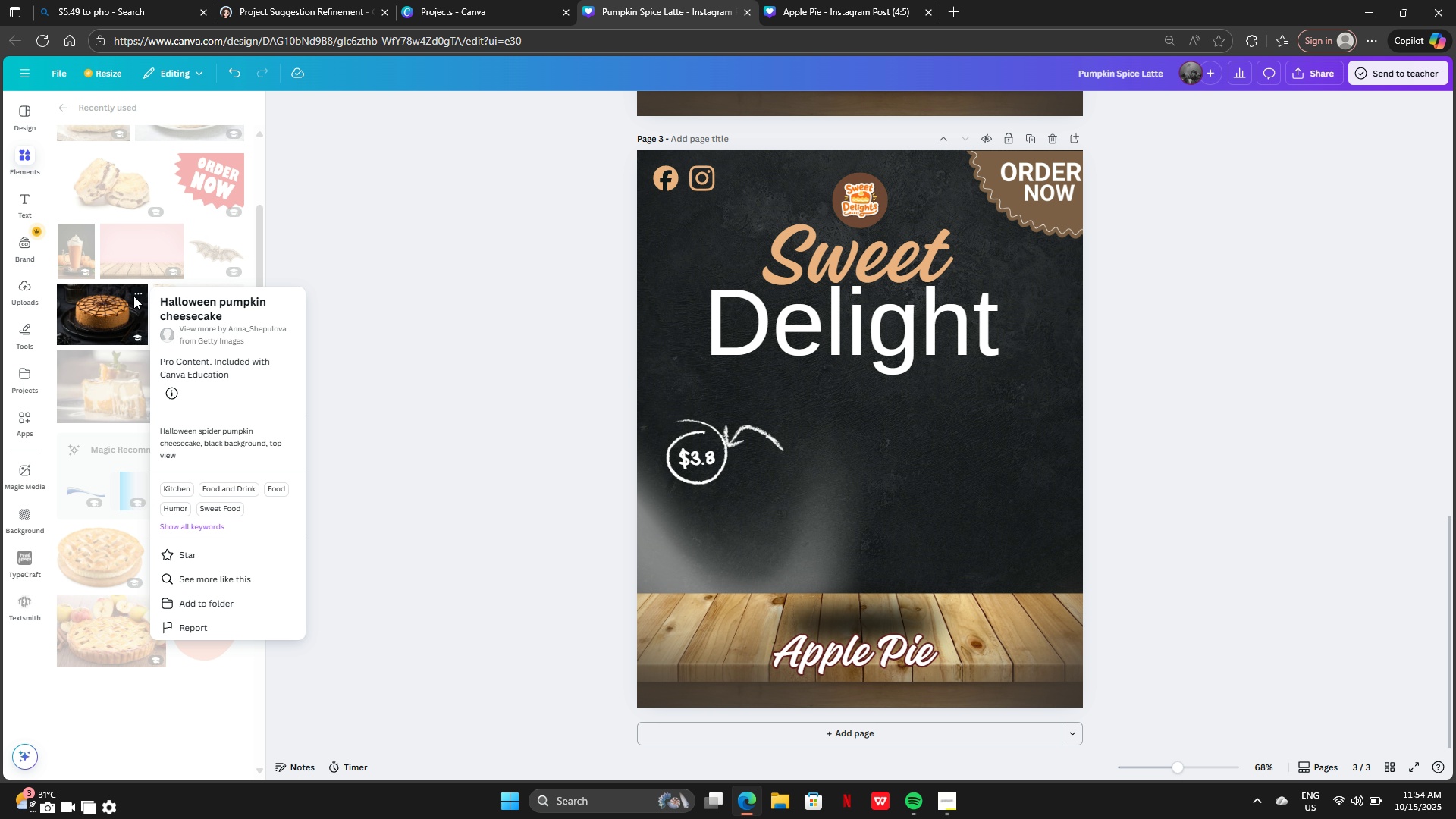 
left_click([87, 322])
 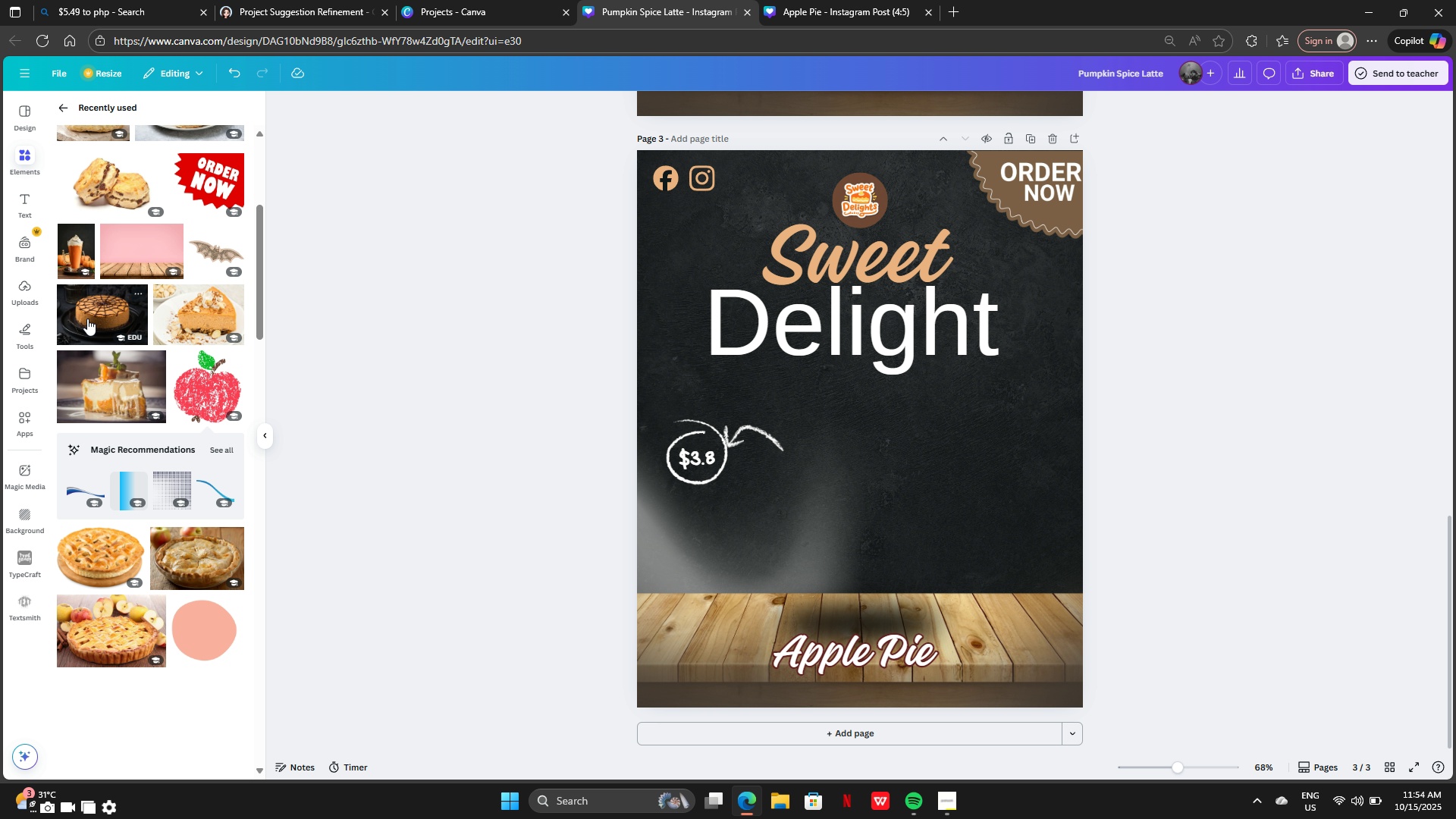 
left_click([87, 318])
 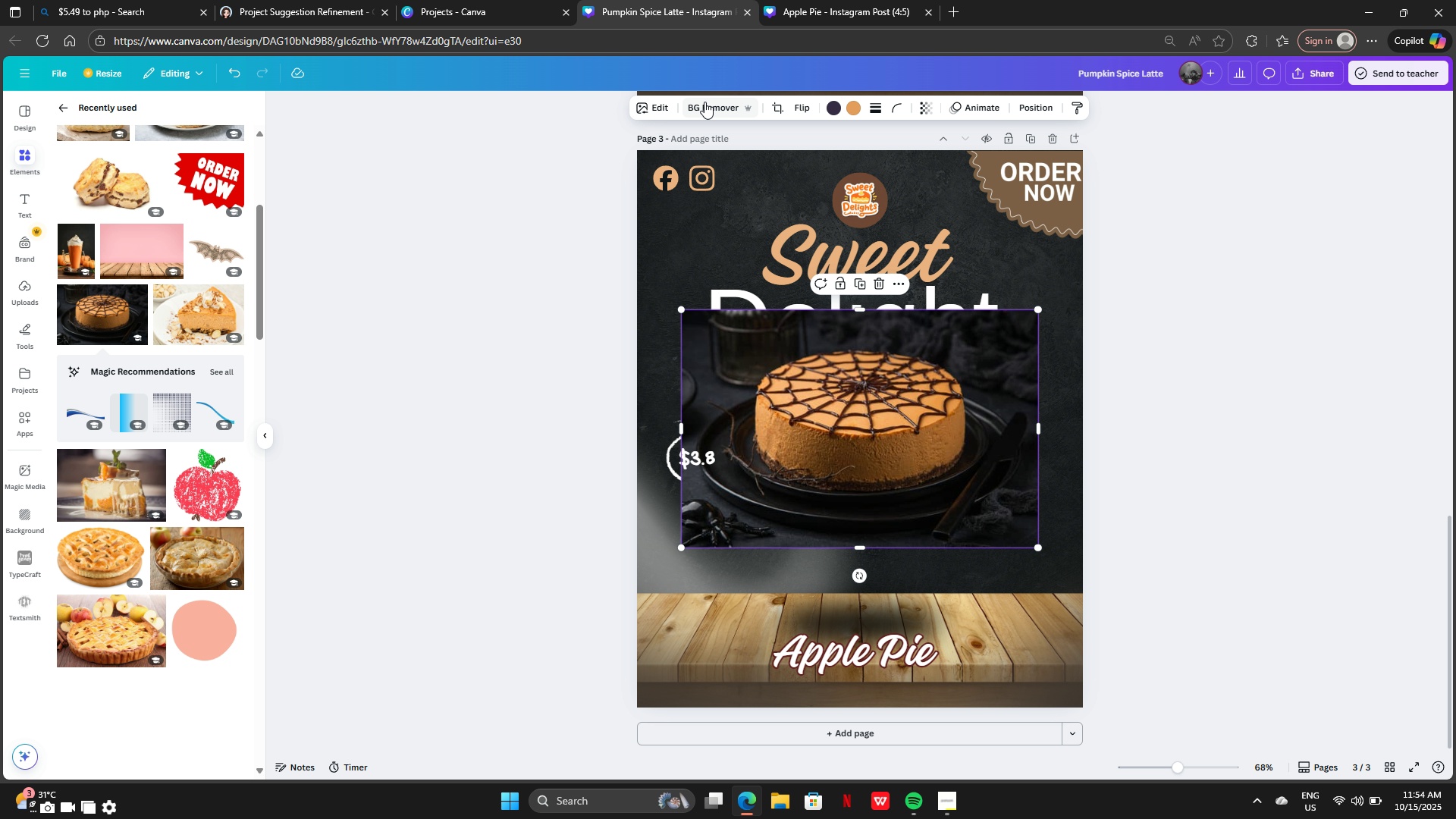 
left_click([707, 107])
 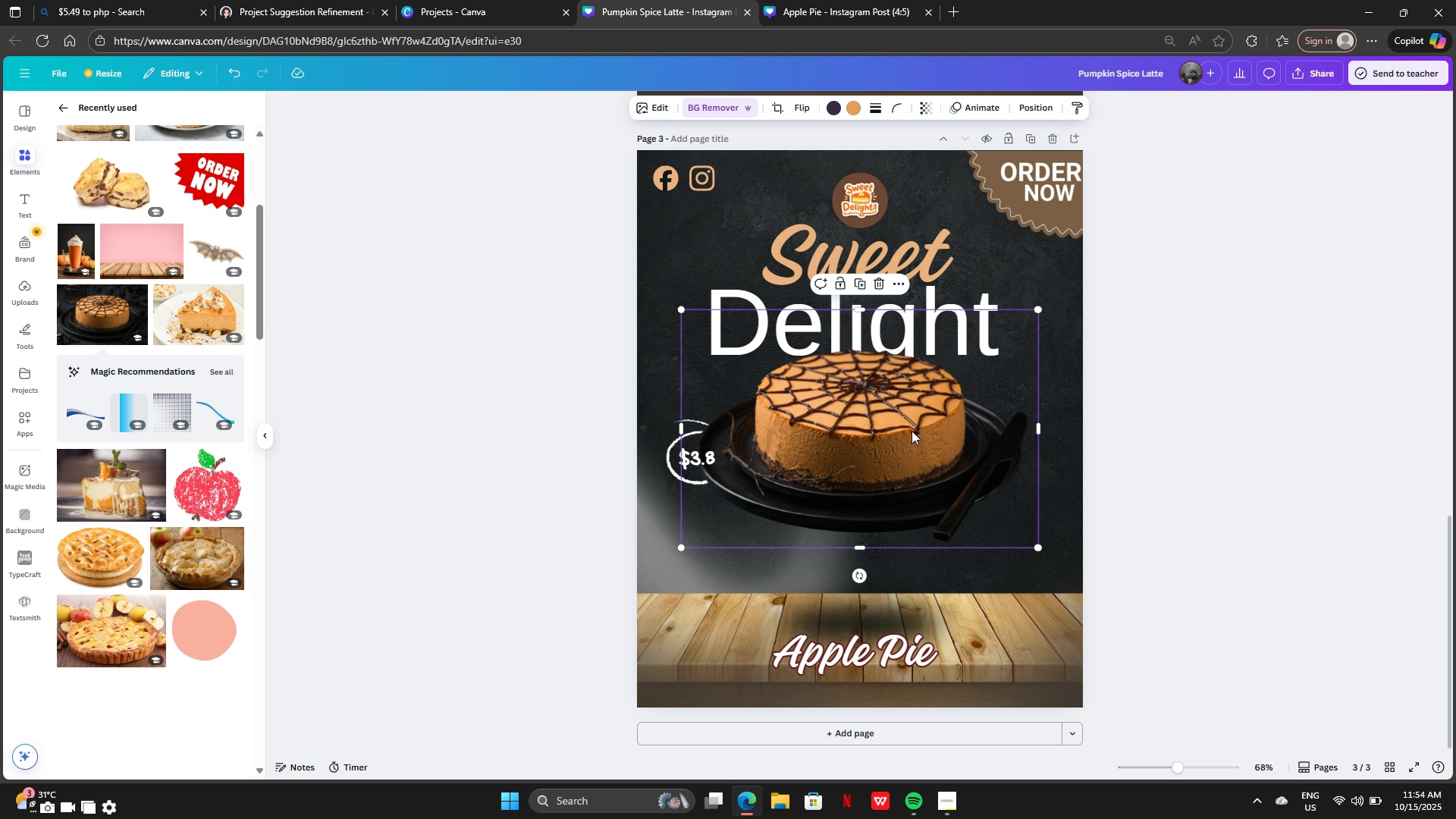 
left_click_drag(start_coordinate=[934, 435], to_coordinate=[940, 526])
 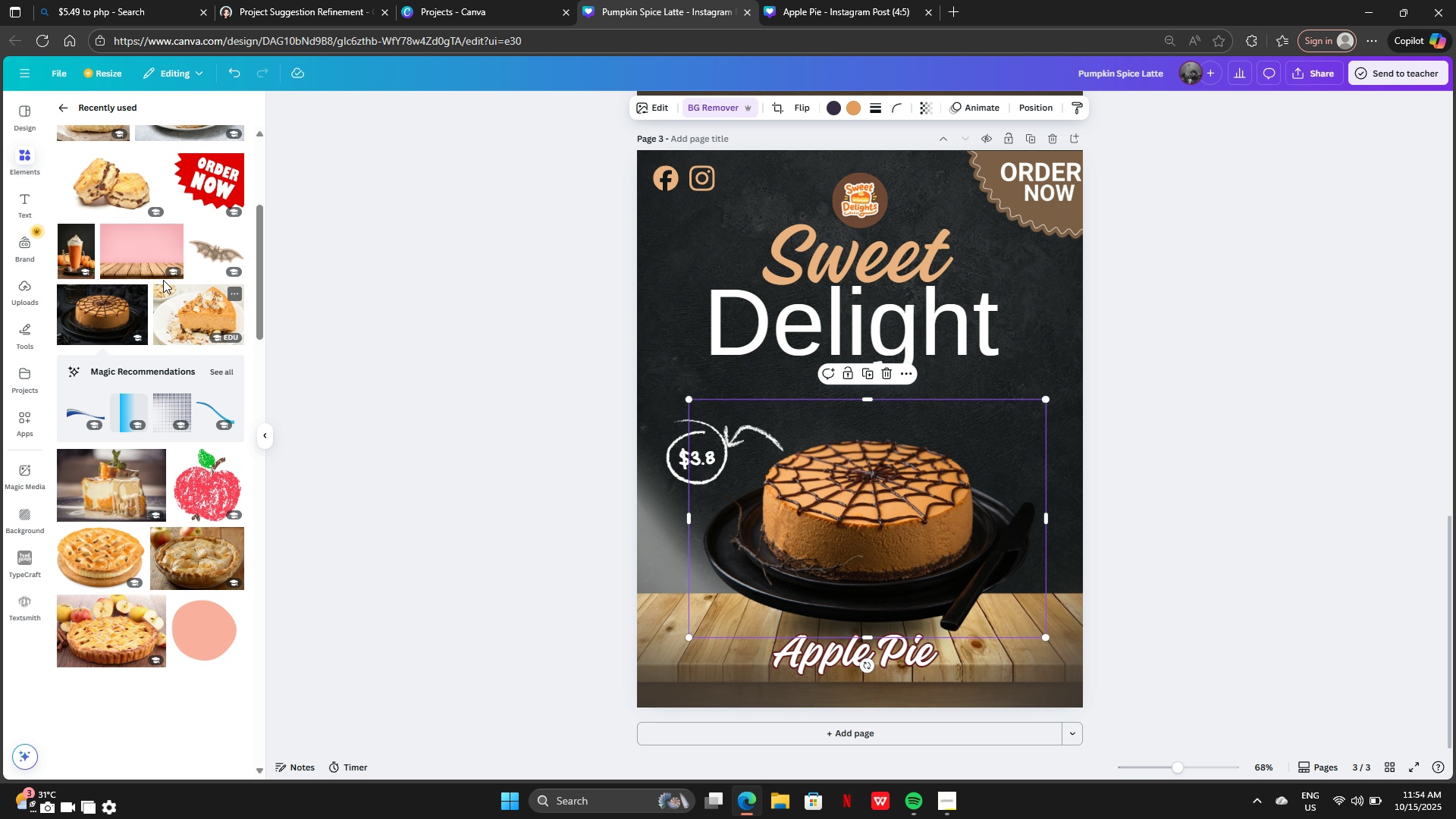 
left_click([217, 249])
 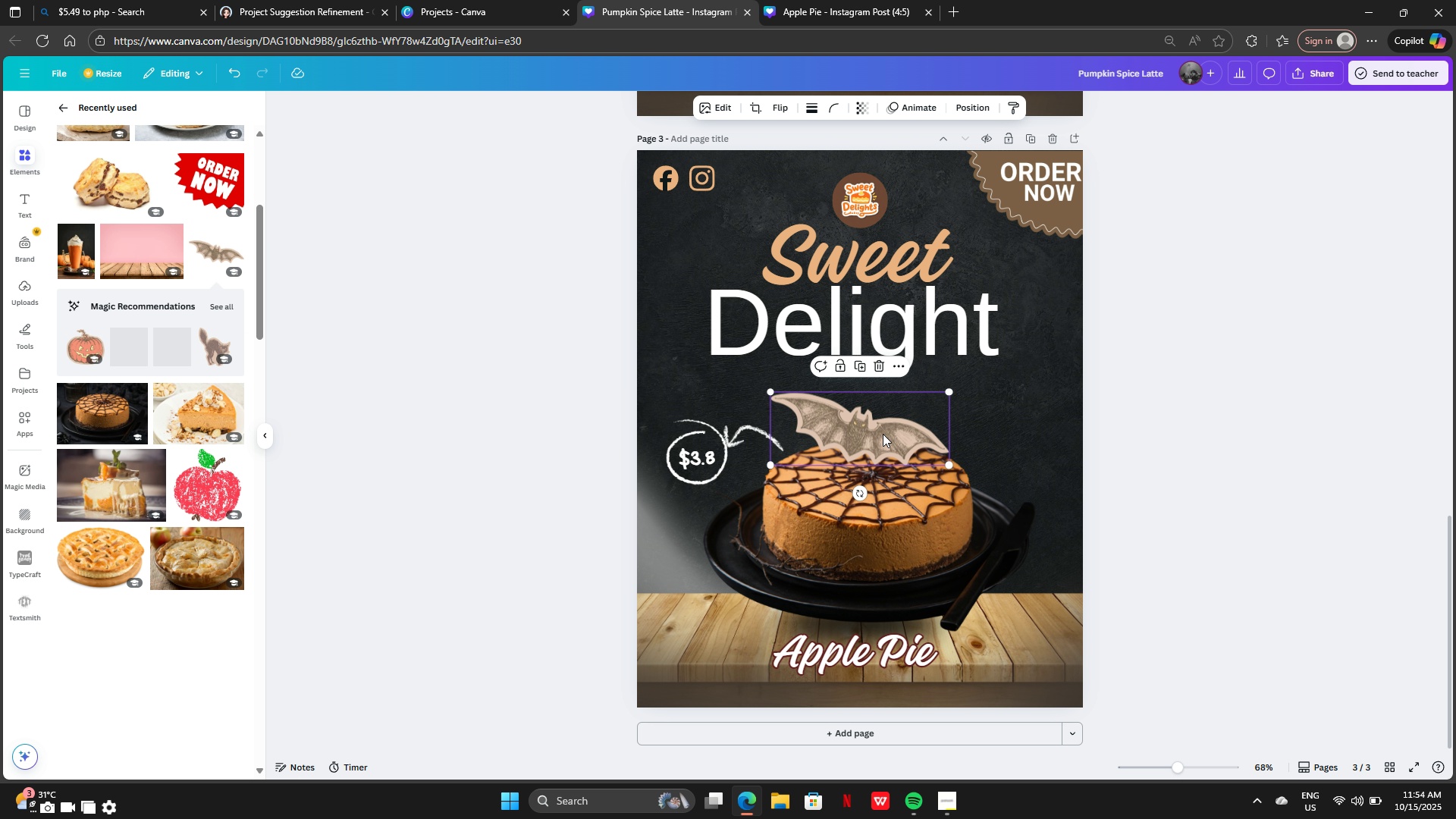 
left_click_drag(start_coordinate=[878, 429], to_coordinate=[956, 405])
 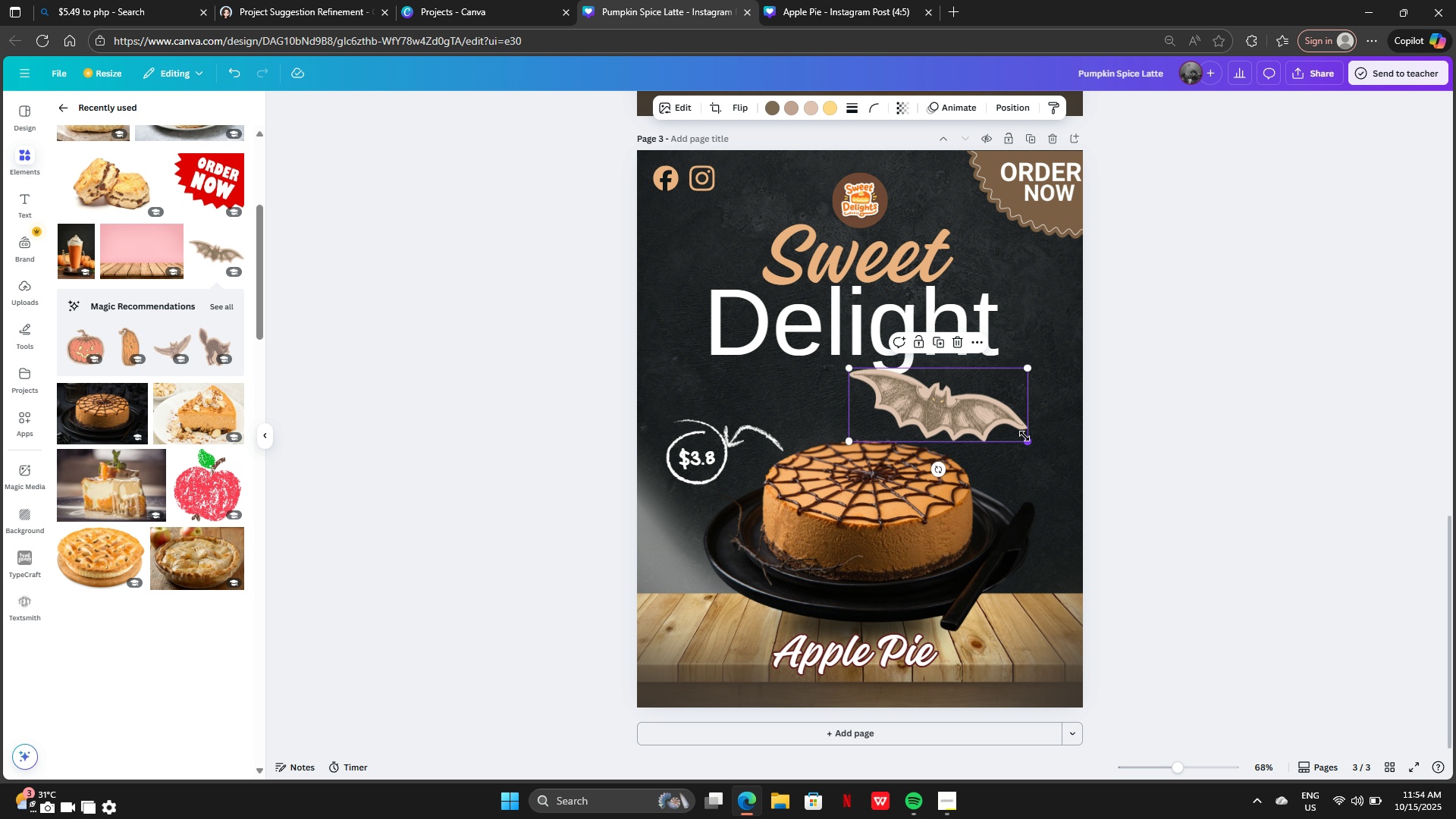 
left_click_drag(start_coordinate=[1025, 436], to_coordinate=[956, 410])
 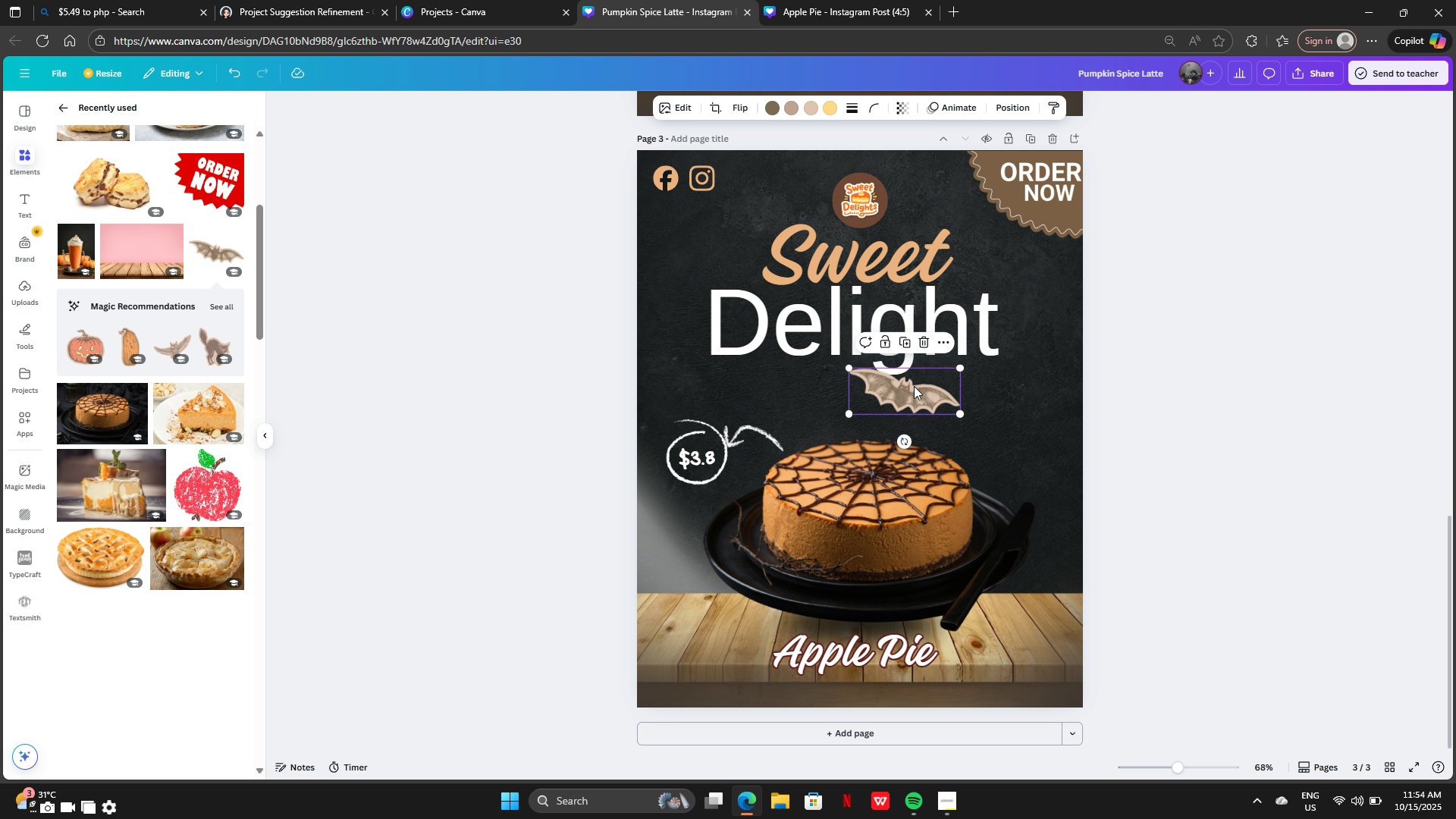 
left_click_drag(start_coordinate=[914, 386], to_coordinate=[939, 414])
 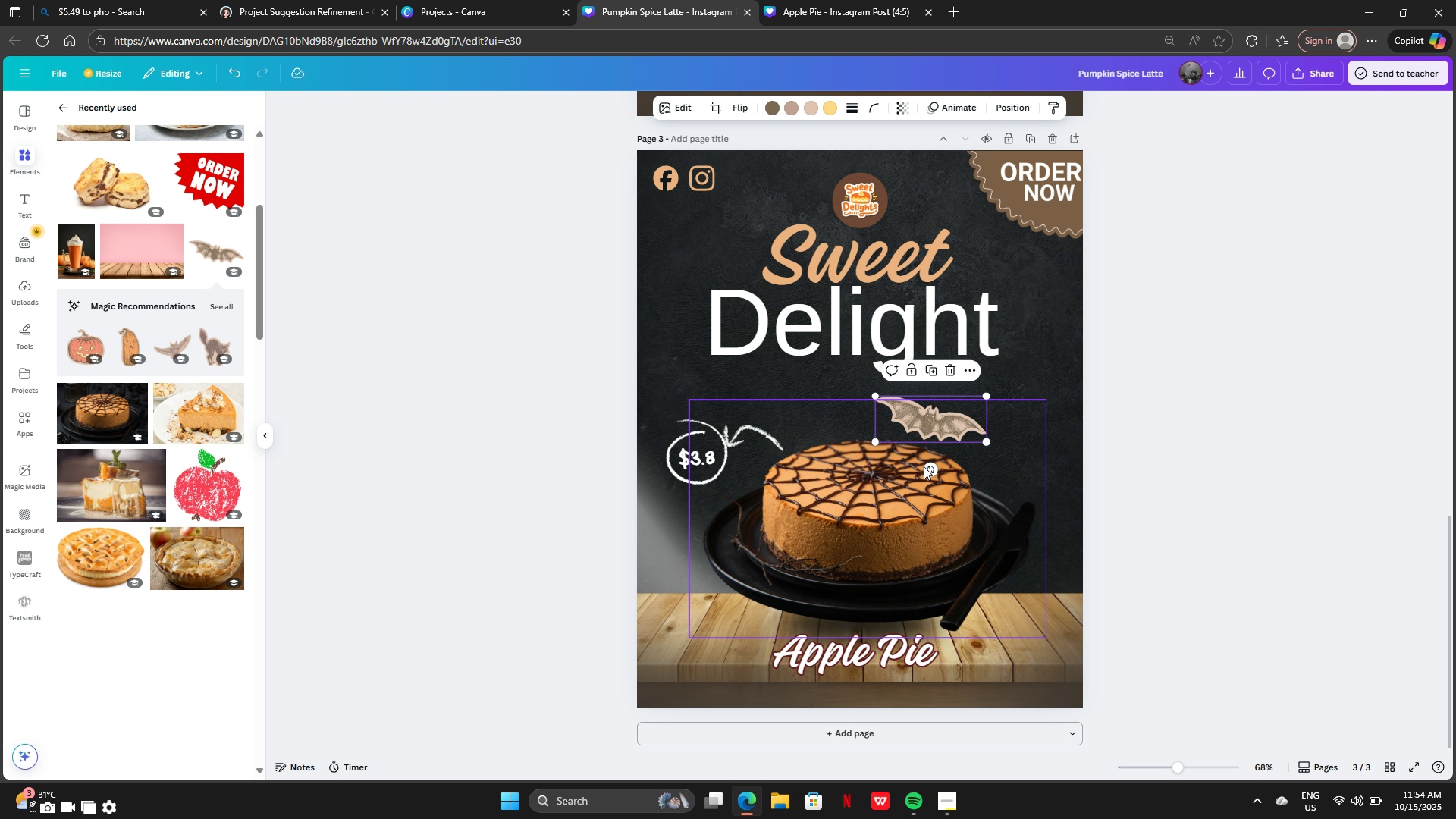 
left_click_drag(start_coordinate=[925, 468], to_coordinate=[943, 456])
 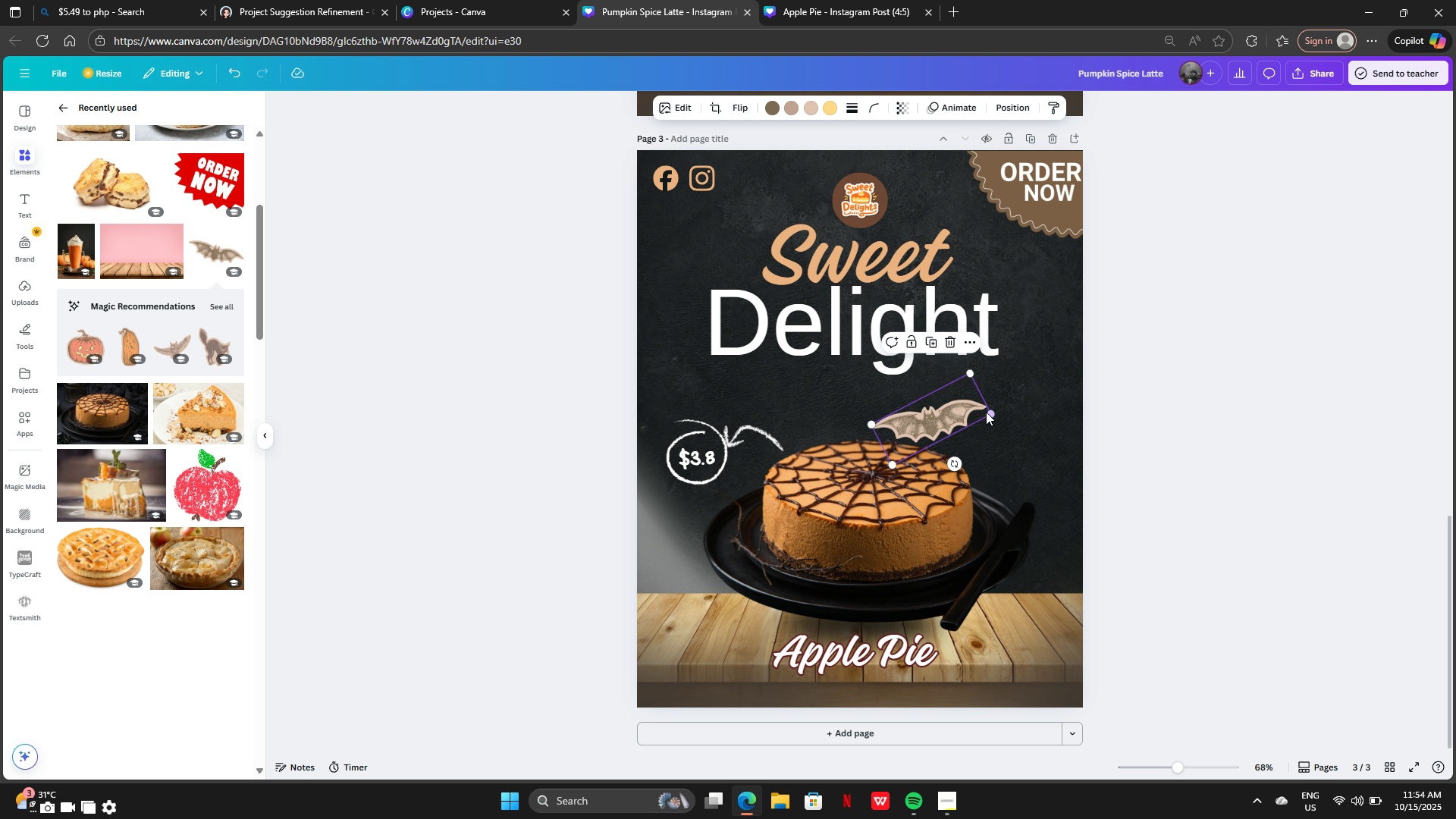 
left_click_drag(start_coordinate=[987, 412], to_coordinate=[947, 412])
 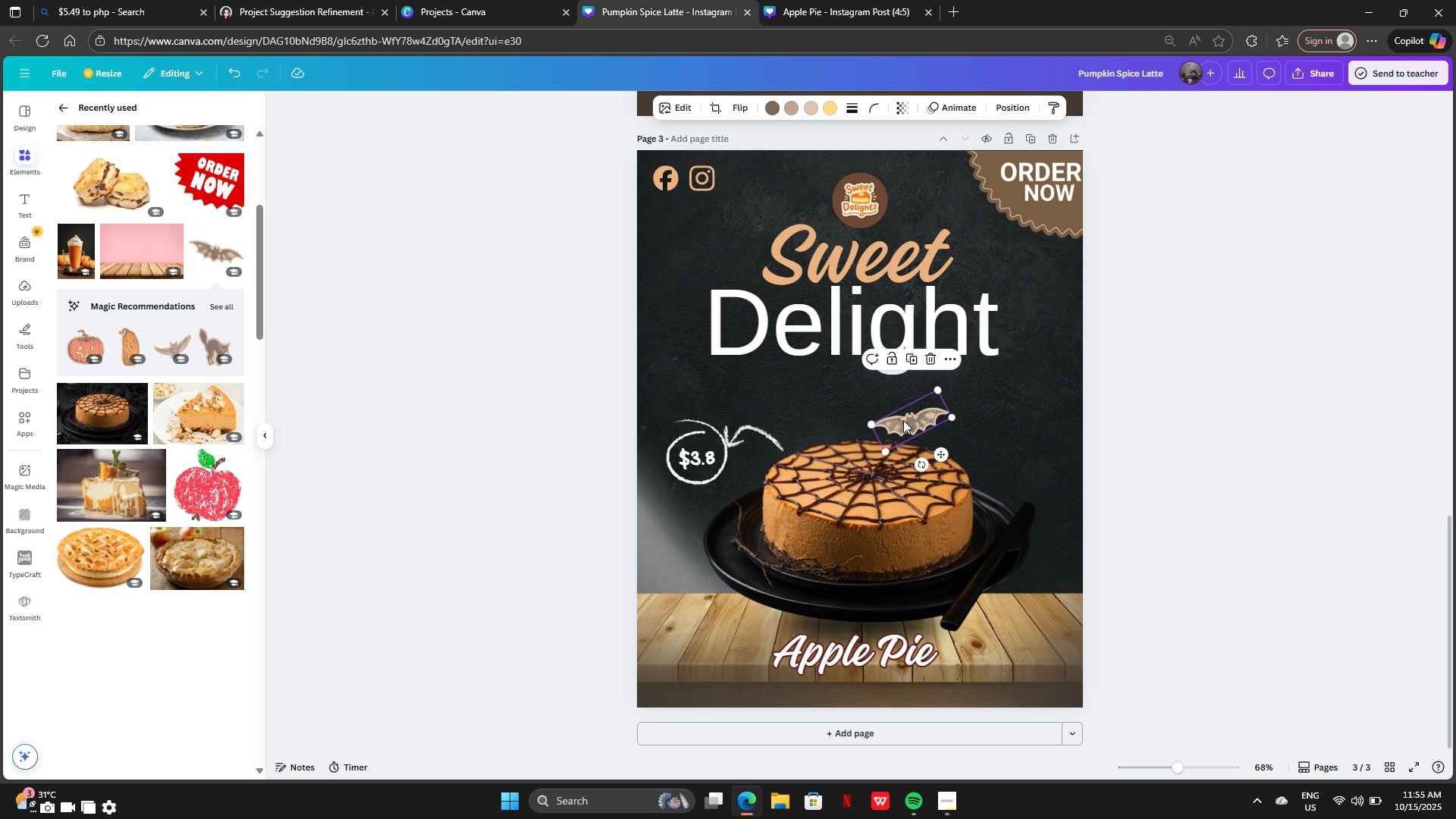 
left_click_drag(start_coordinate=[903, 420], to_coordinate=[927, 419])
 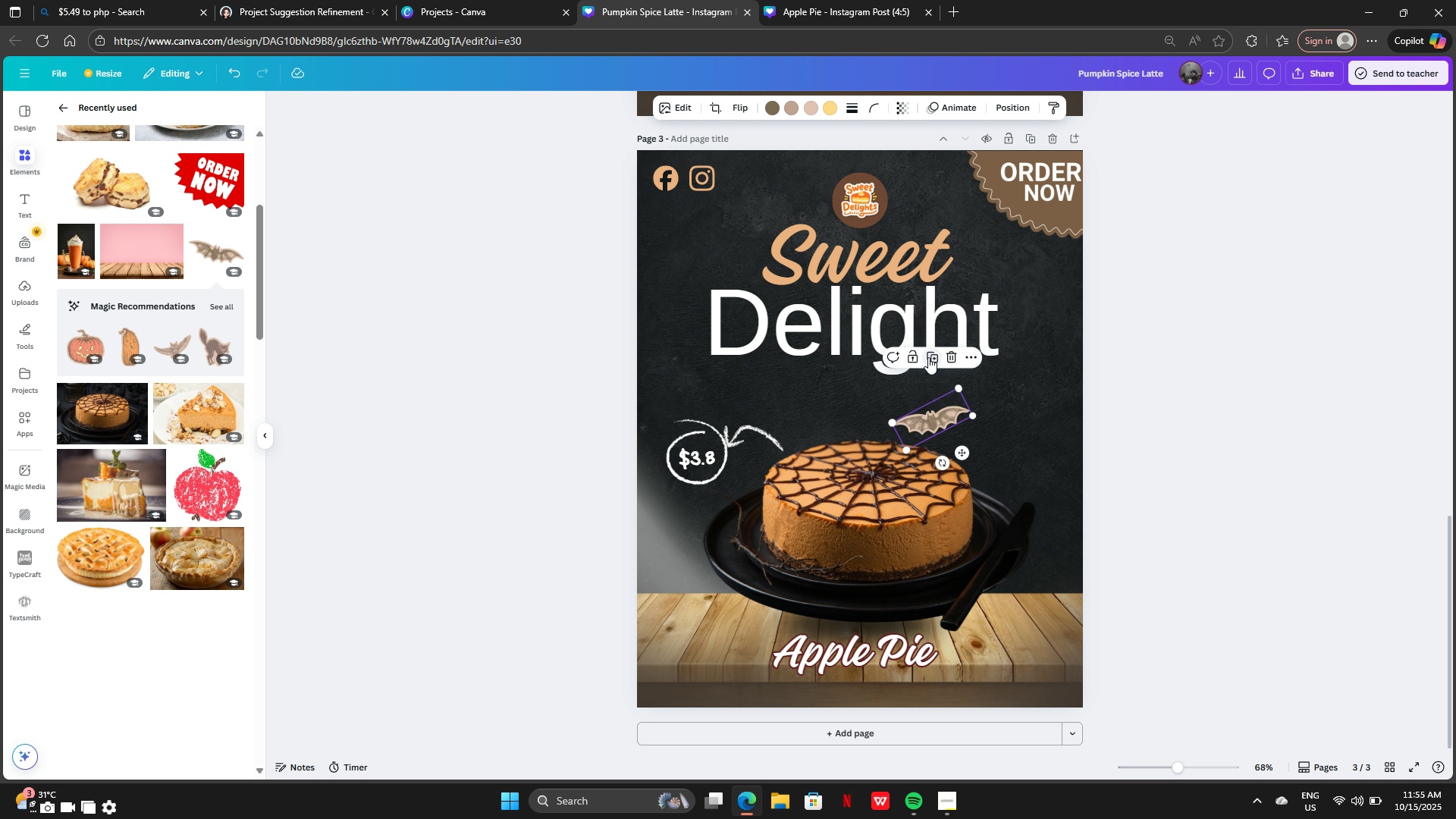 
left_click_drag(start_coordinate=[949, 408], to_coordinate=[836, 397])
 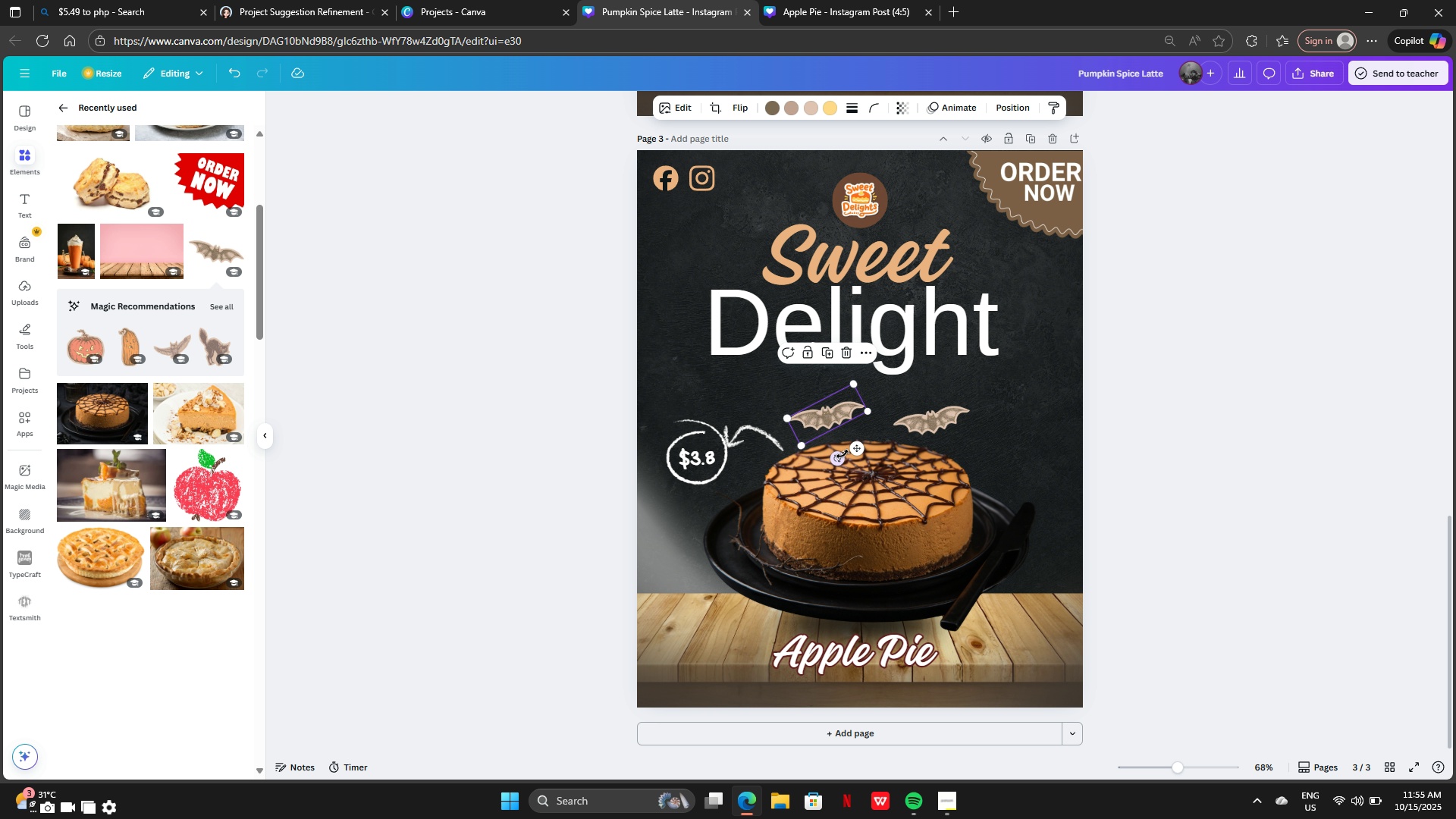 
left_click_drag(start_coordinate=[843, 454], to_coordinate=[812, 443])
 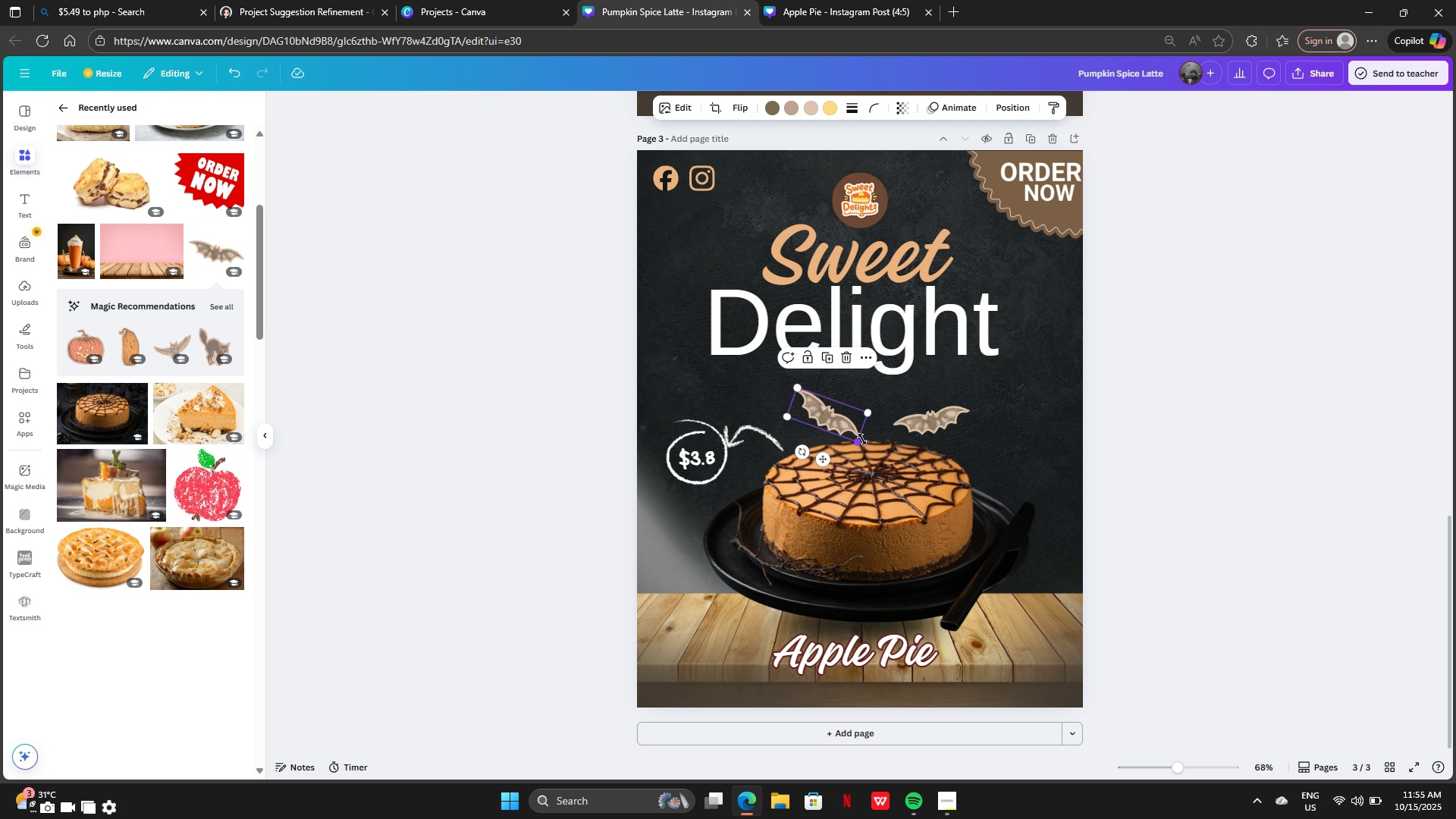 
left_click_drag(start_coordinate=[862, 439], to_coordinate=[869, 445])
 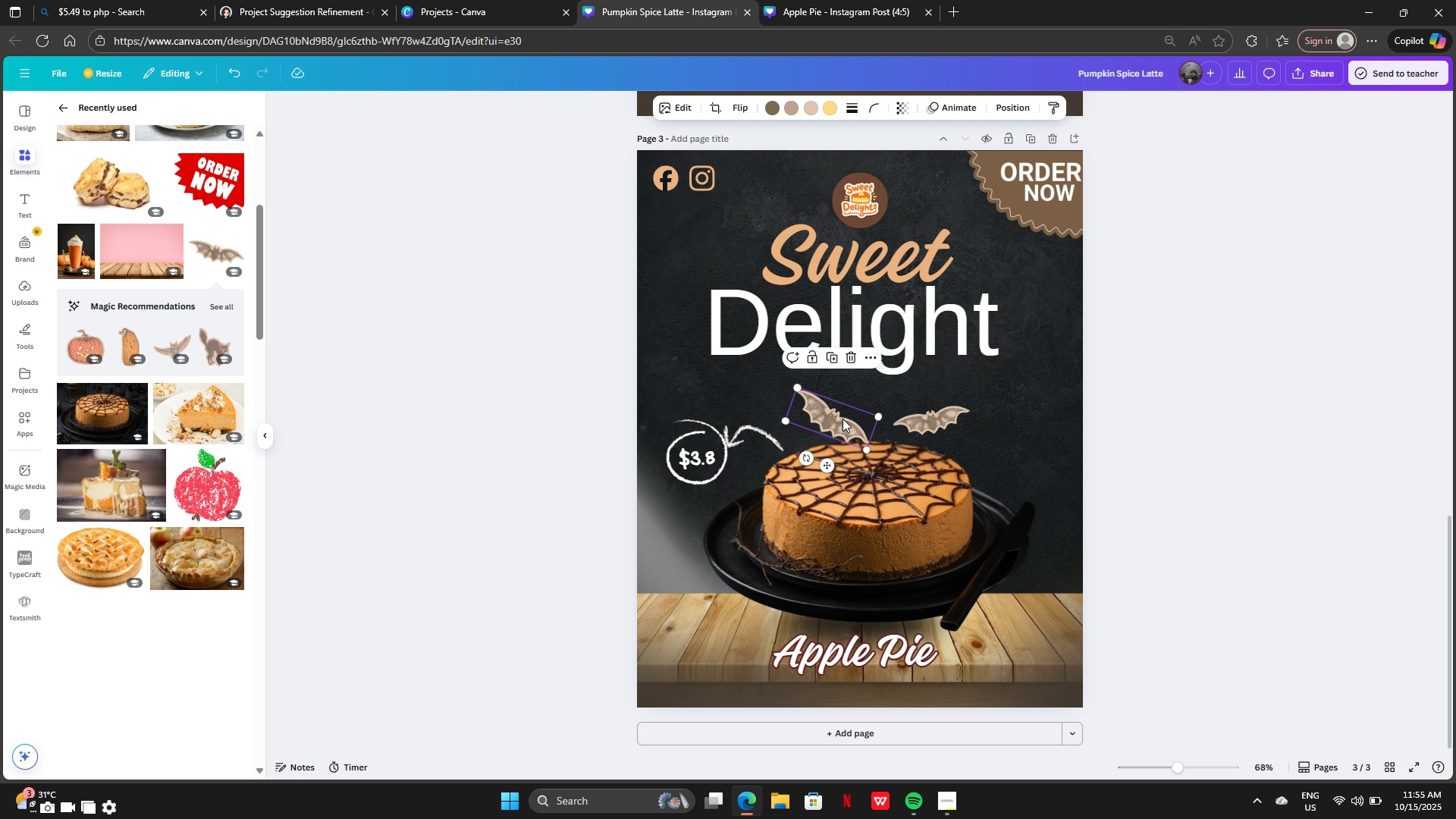 
left_click_drag(start_coordinate=[843, 419], to_coordinate=[820, 406])
 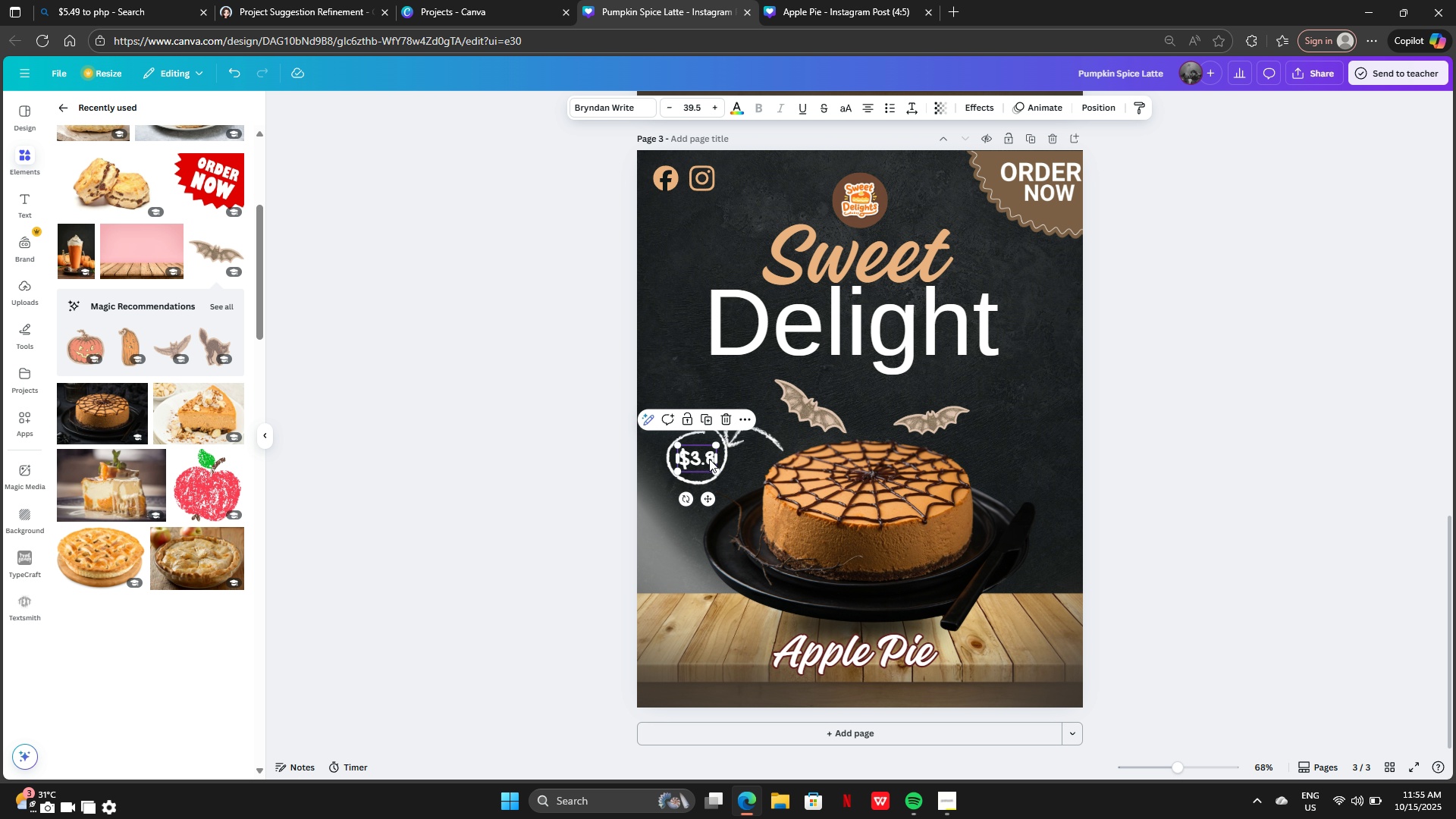 
double_click([709, 459])
 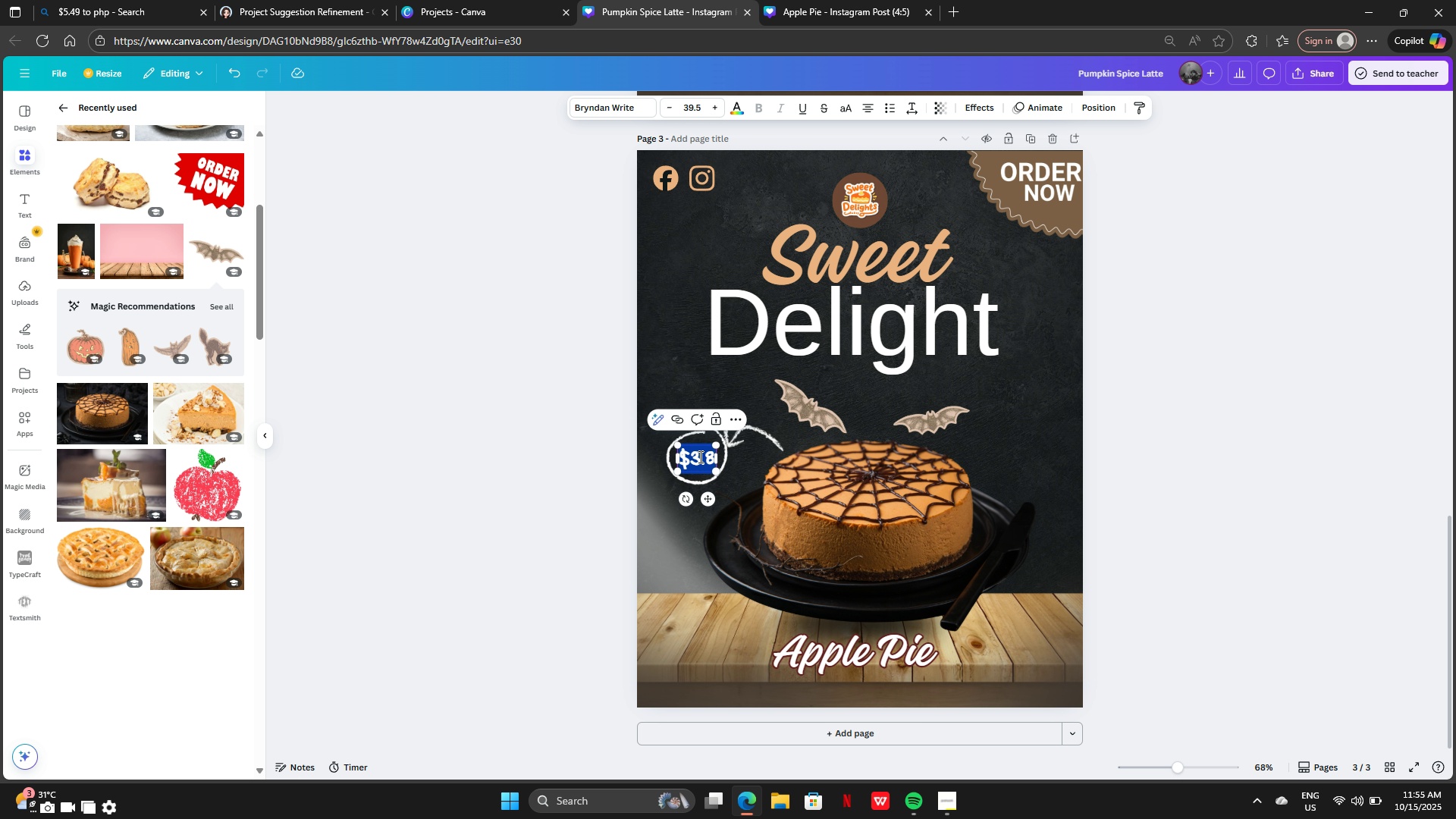 
left_click([699, 457])
 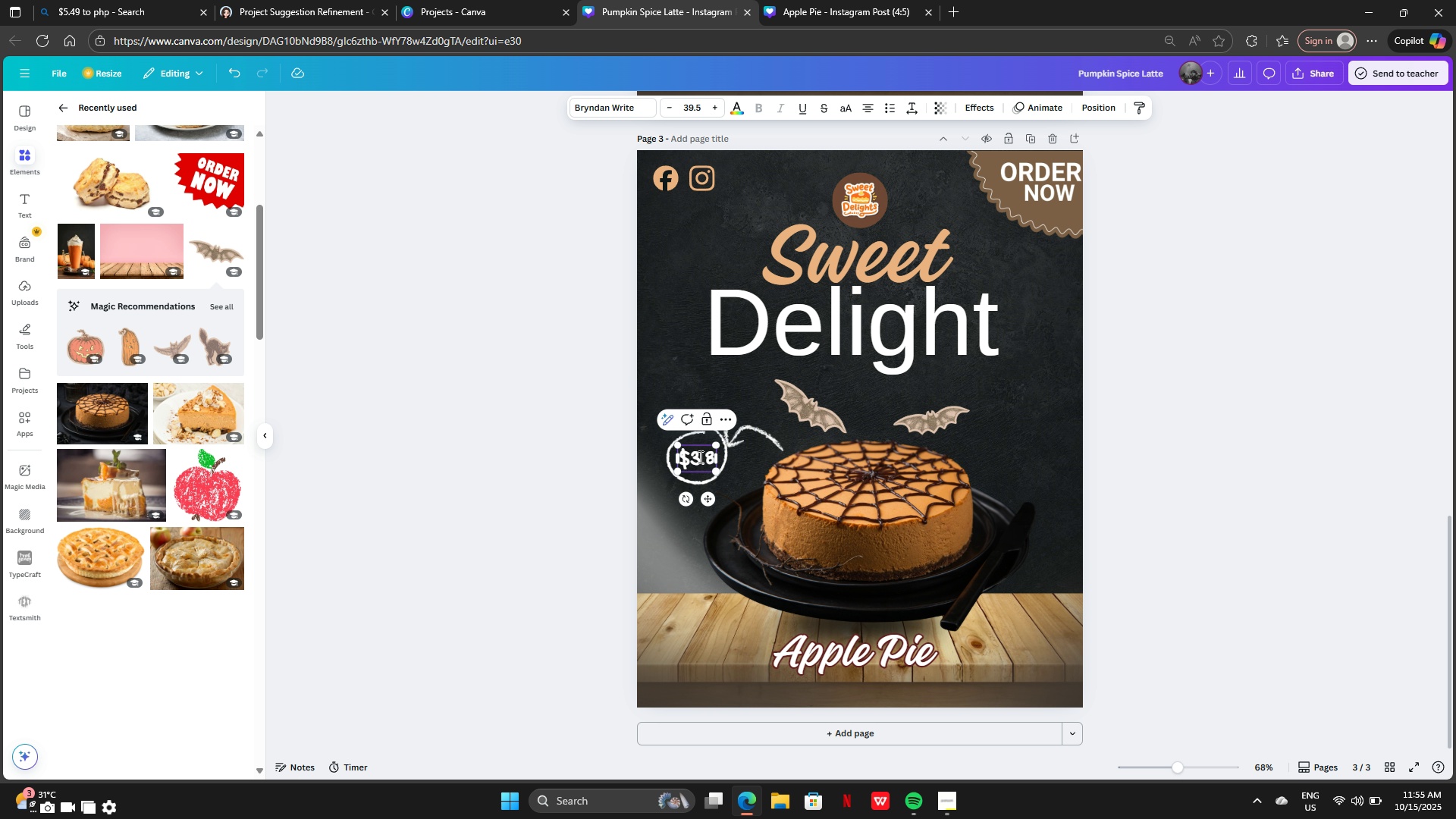 
key(Backspace)
 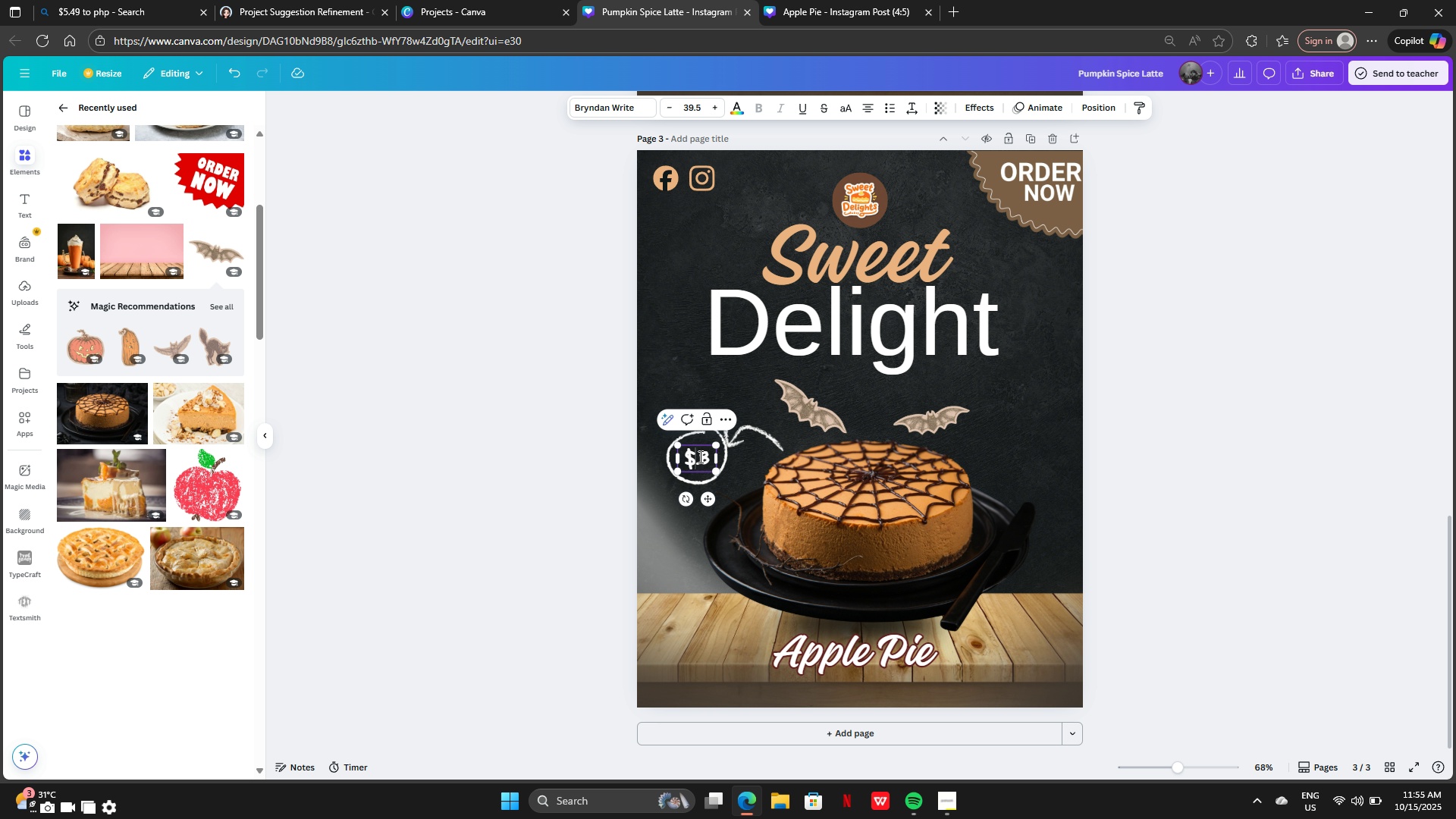 
key(7)
 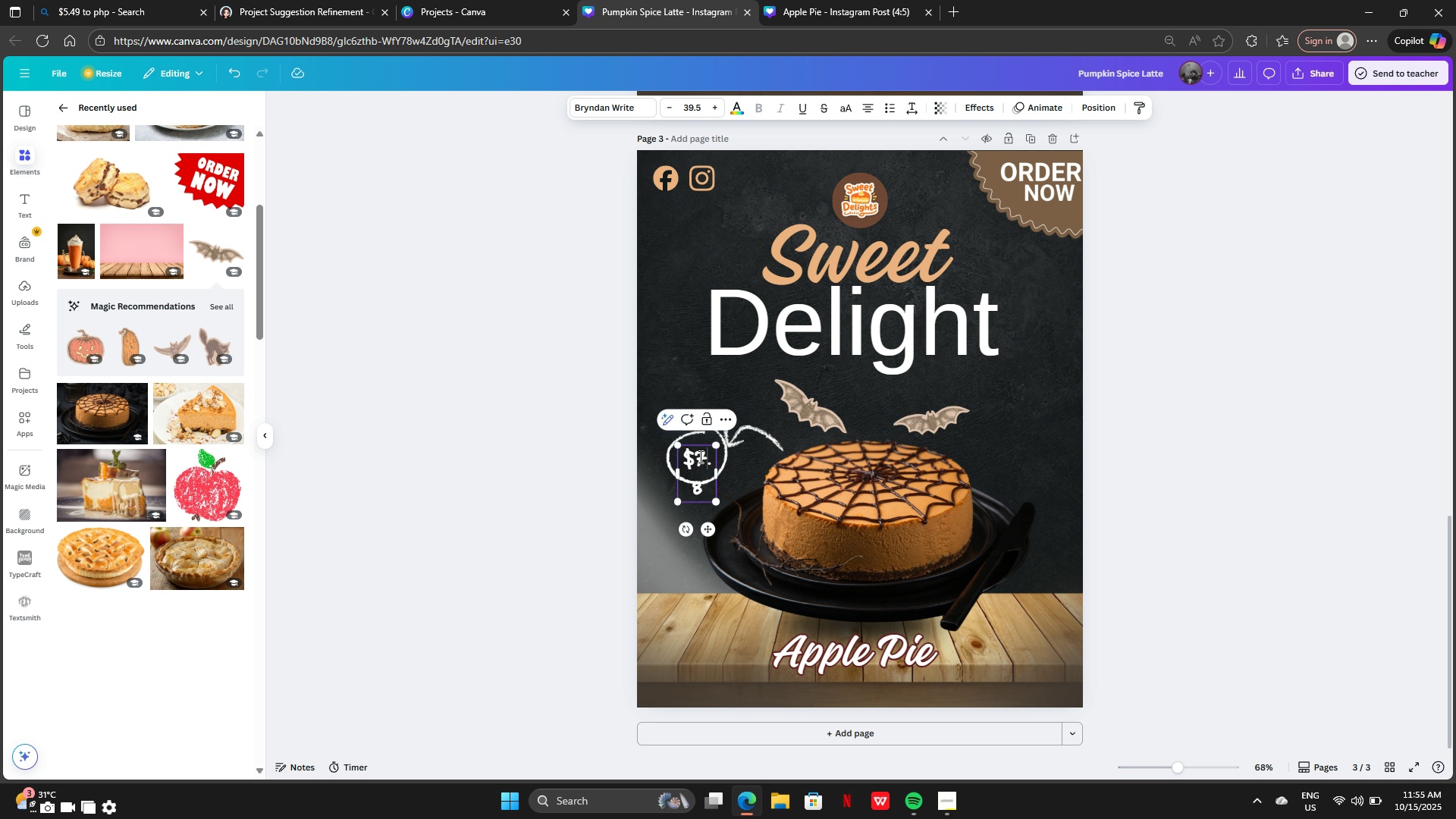 
key(ArrowRight)
 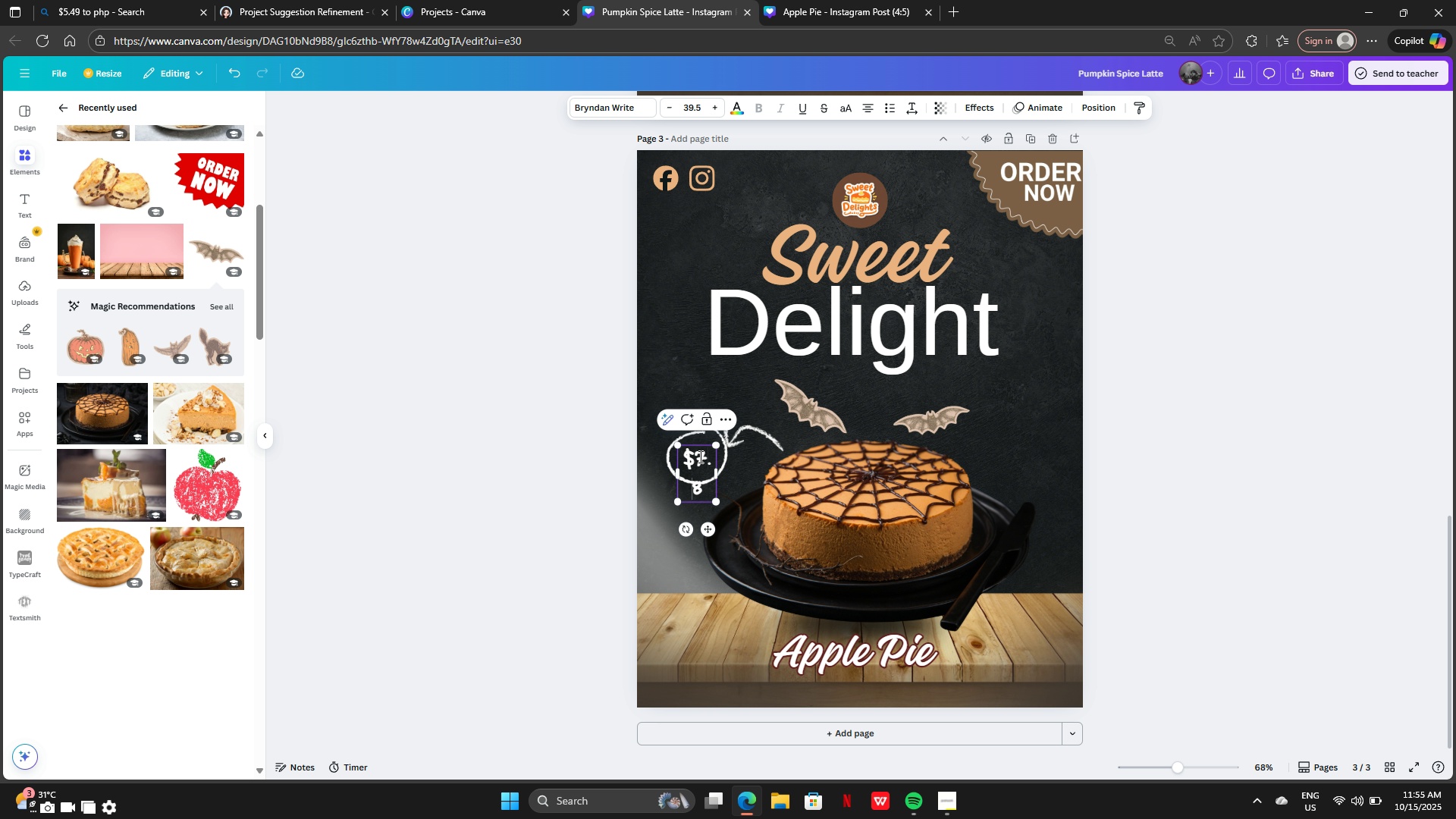 
key(Backspace)
 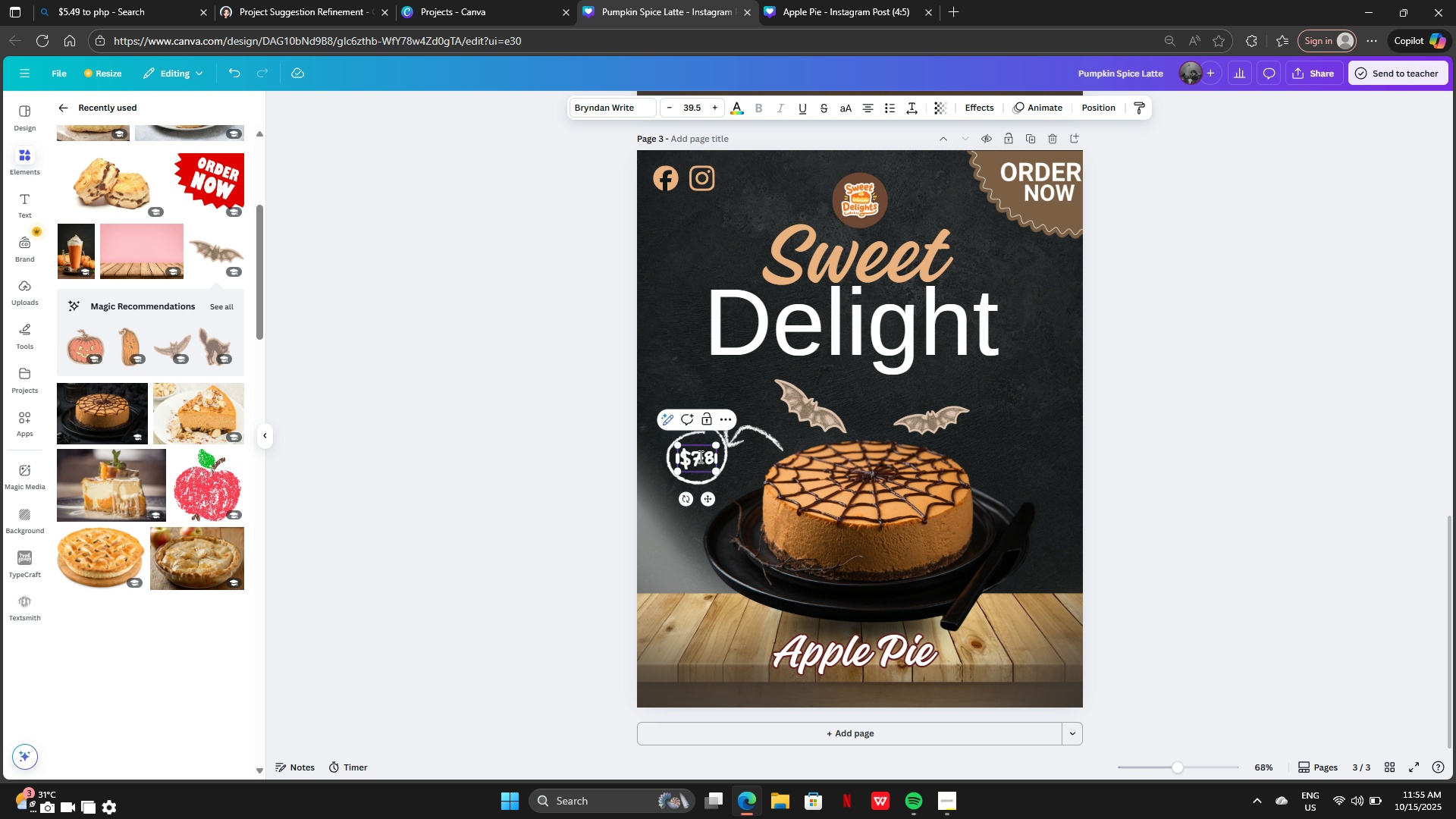 
key(ArrowRight)
 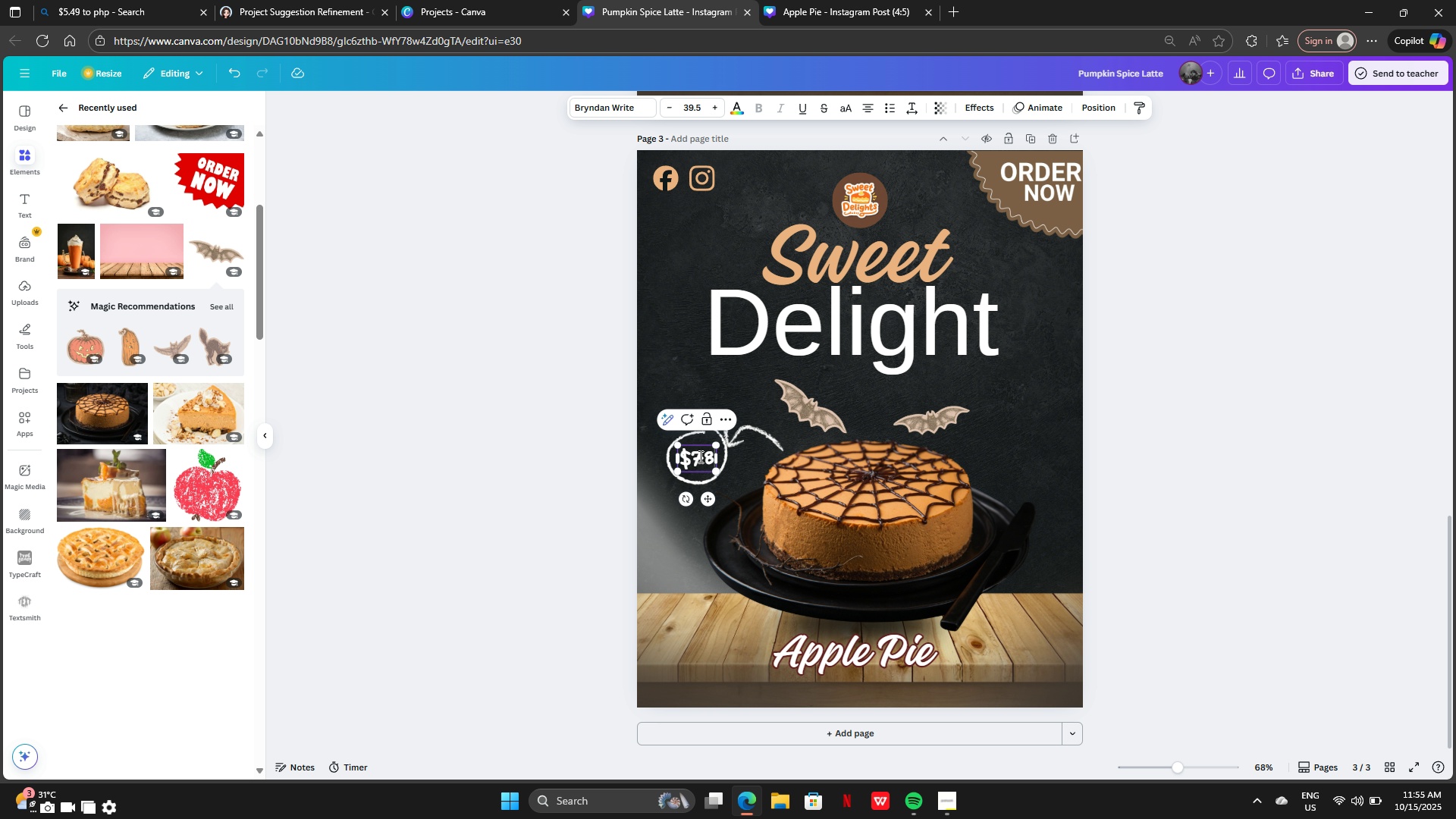 
key(Backspace)
 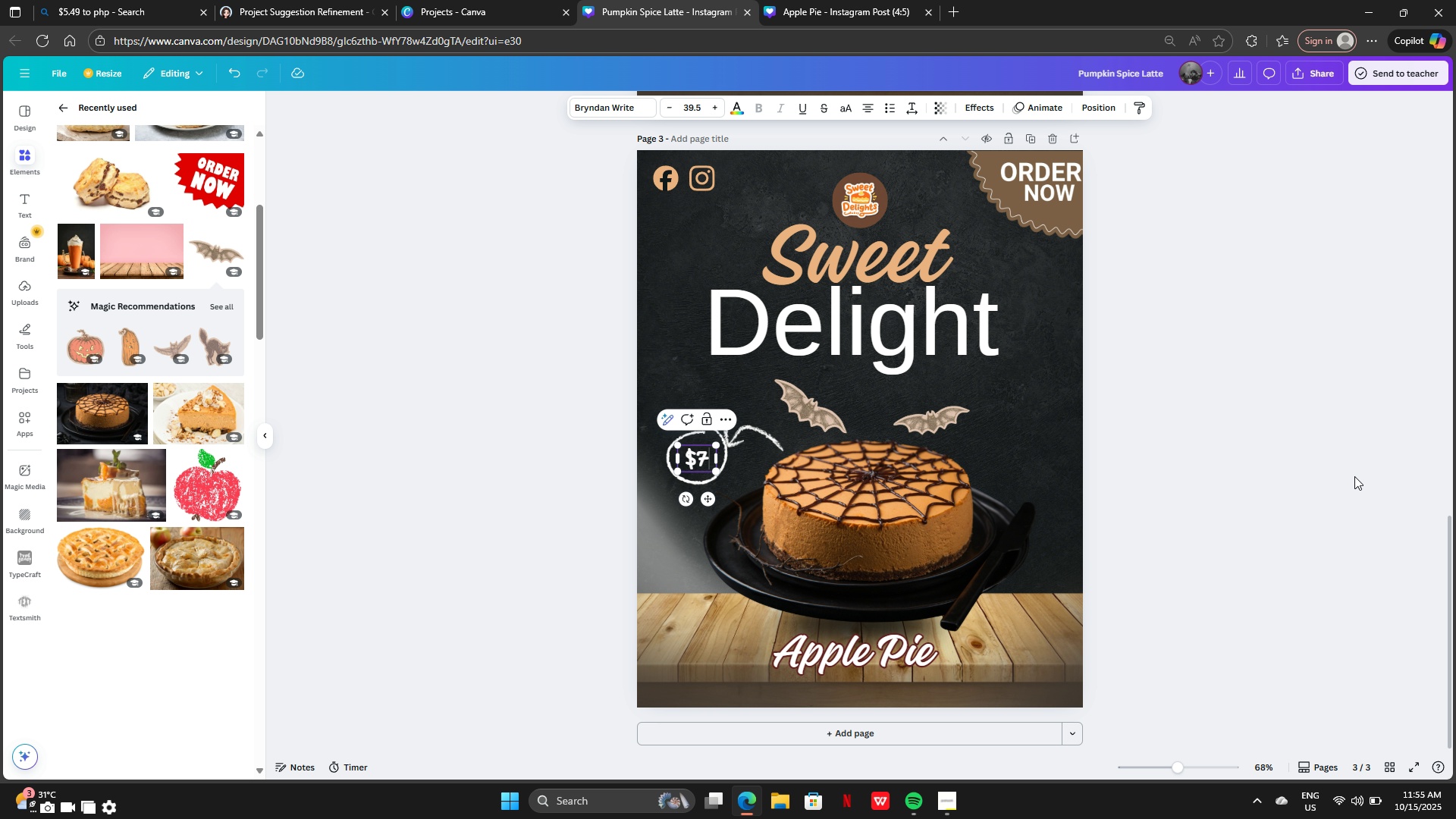 
left_click([1356, 473])
 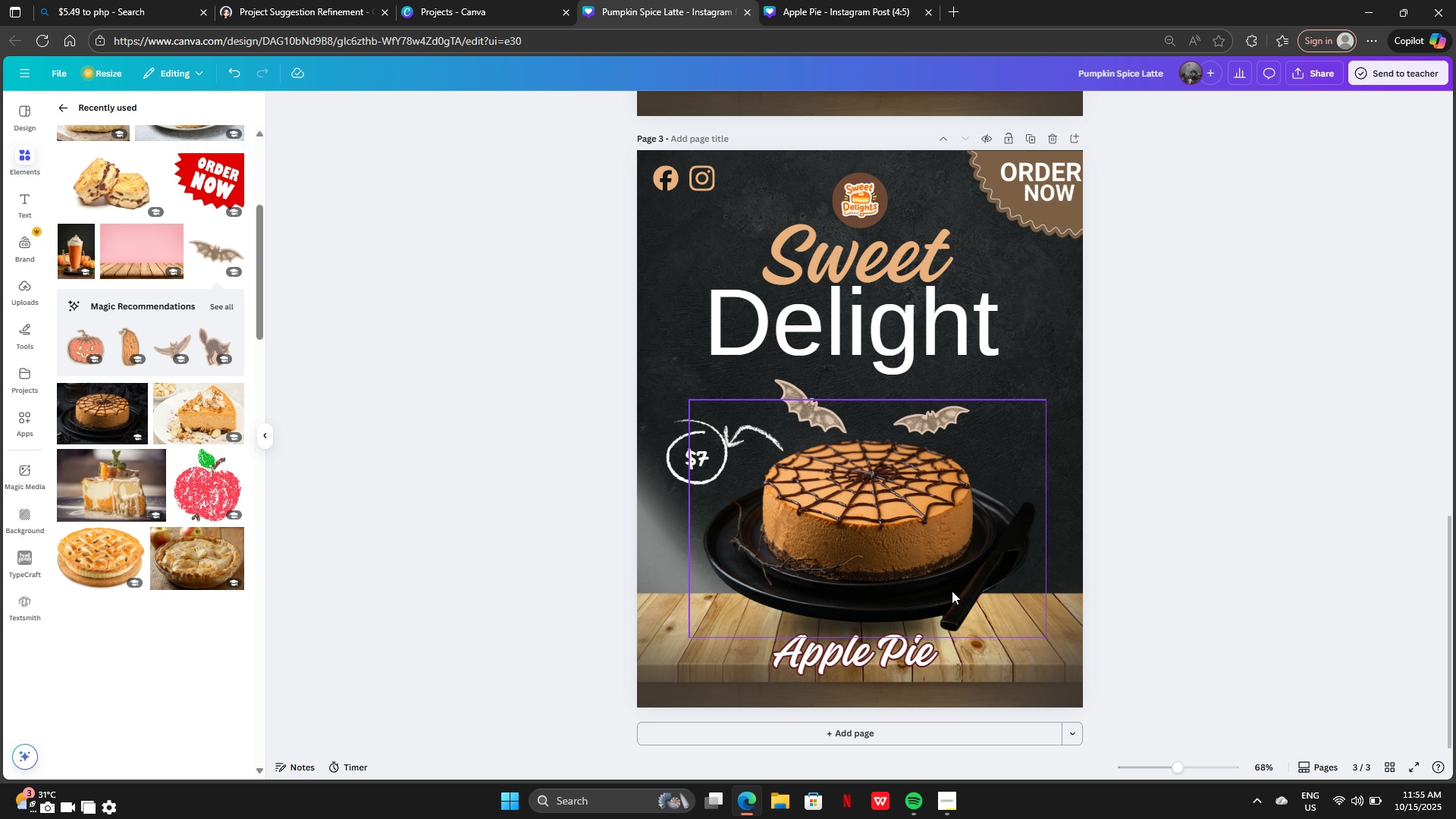 
double_click([907, 655])
 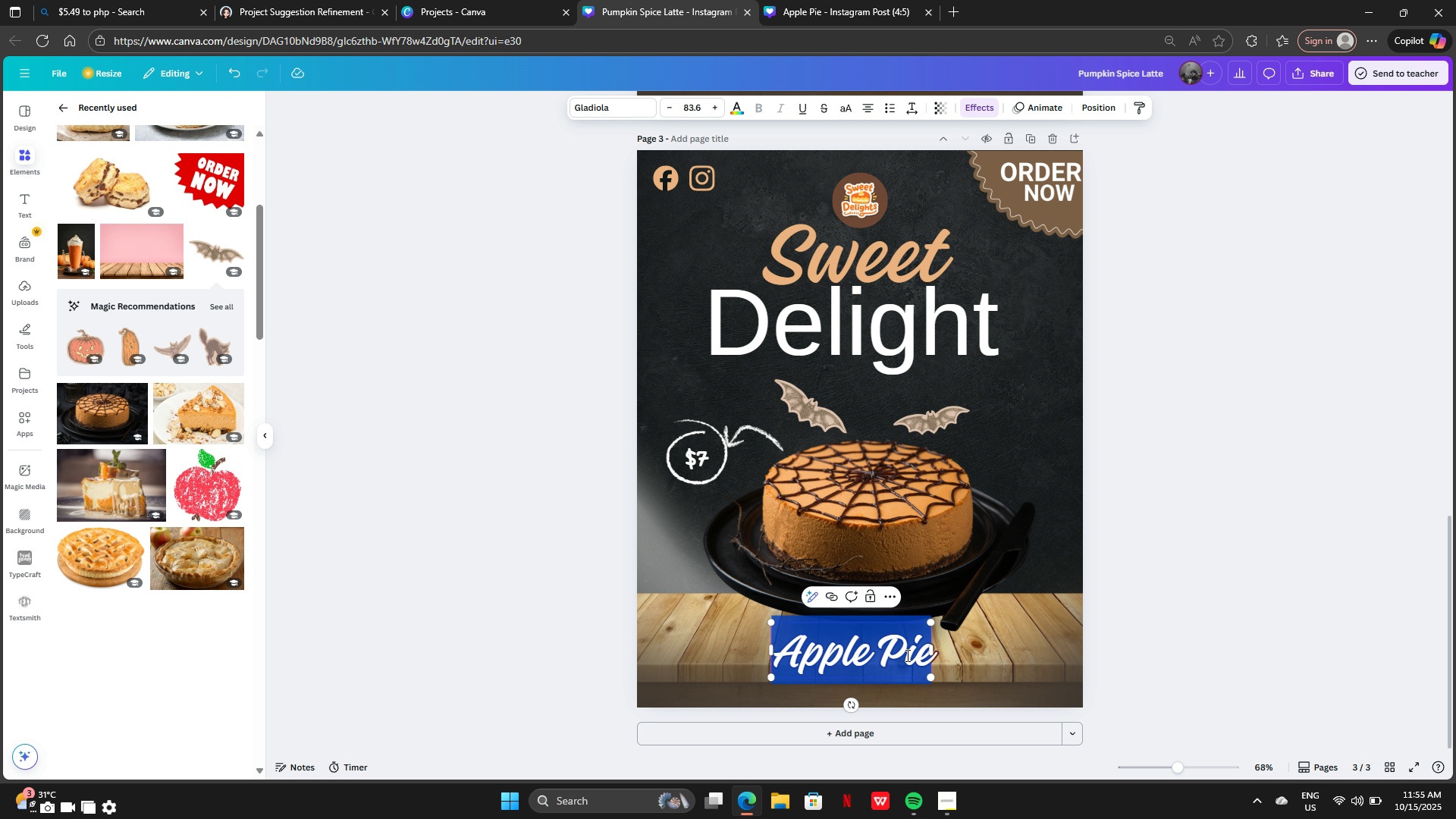 
key(Backspace)
type(pu)
key(Backspace)
key(Backspace)
key(Backspace)
type(Oum)
key(Backspace)
key(Backspace)
key(Backspace)
type(Pumpkin )
 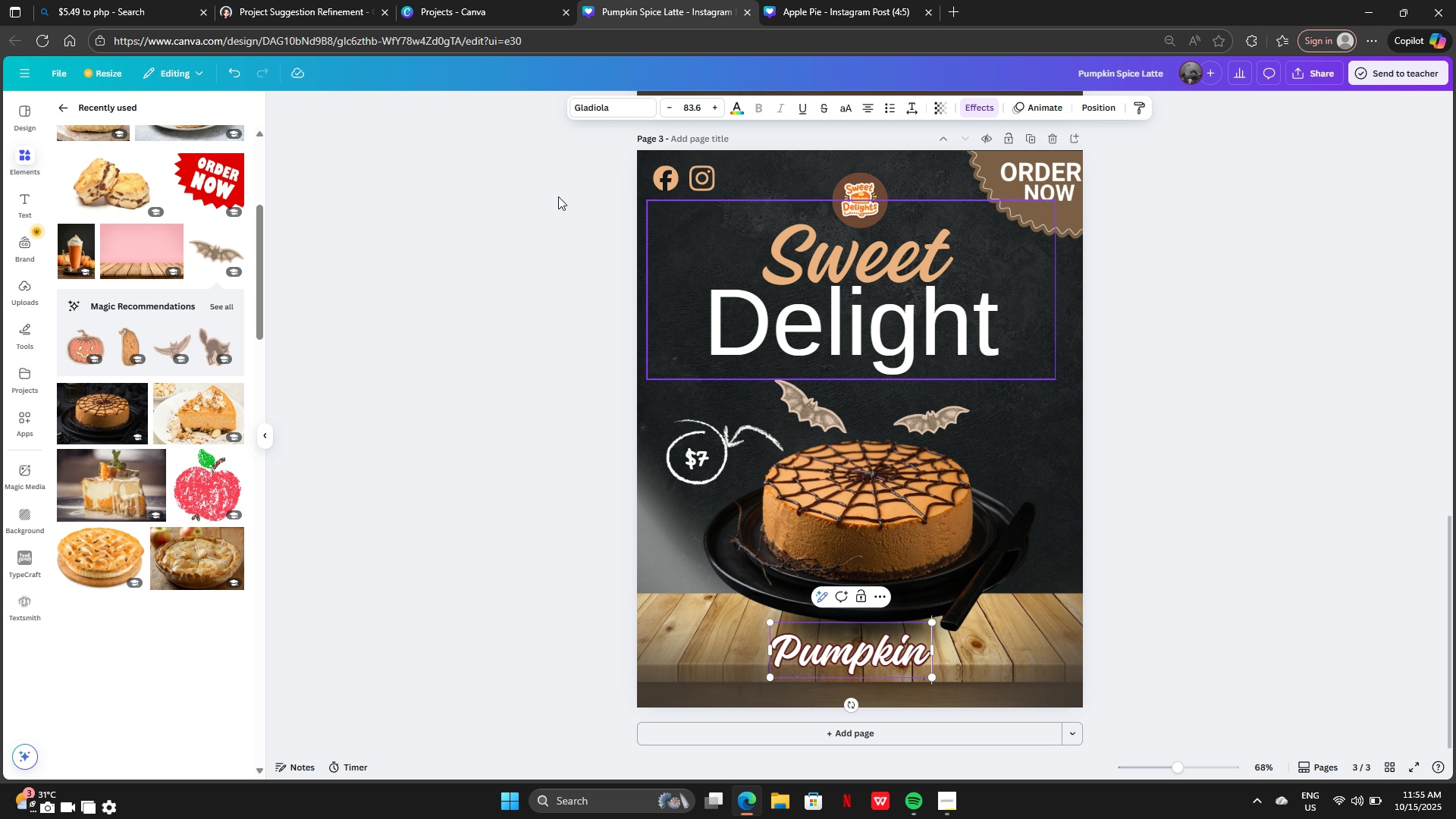 
scroll: coordinate [113, 376], scroll_direction: up, amount: 2.0
 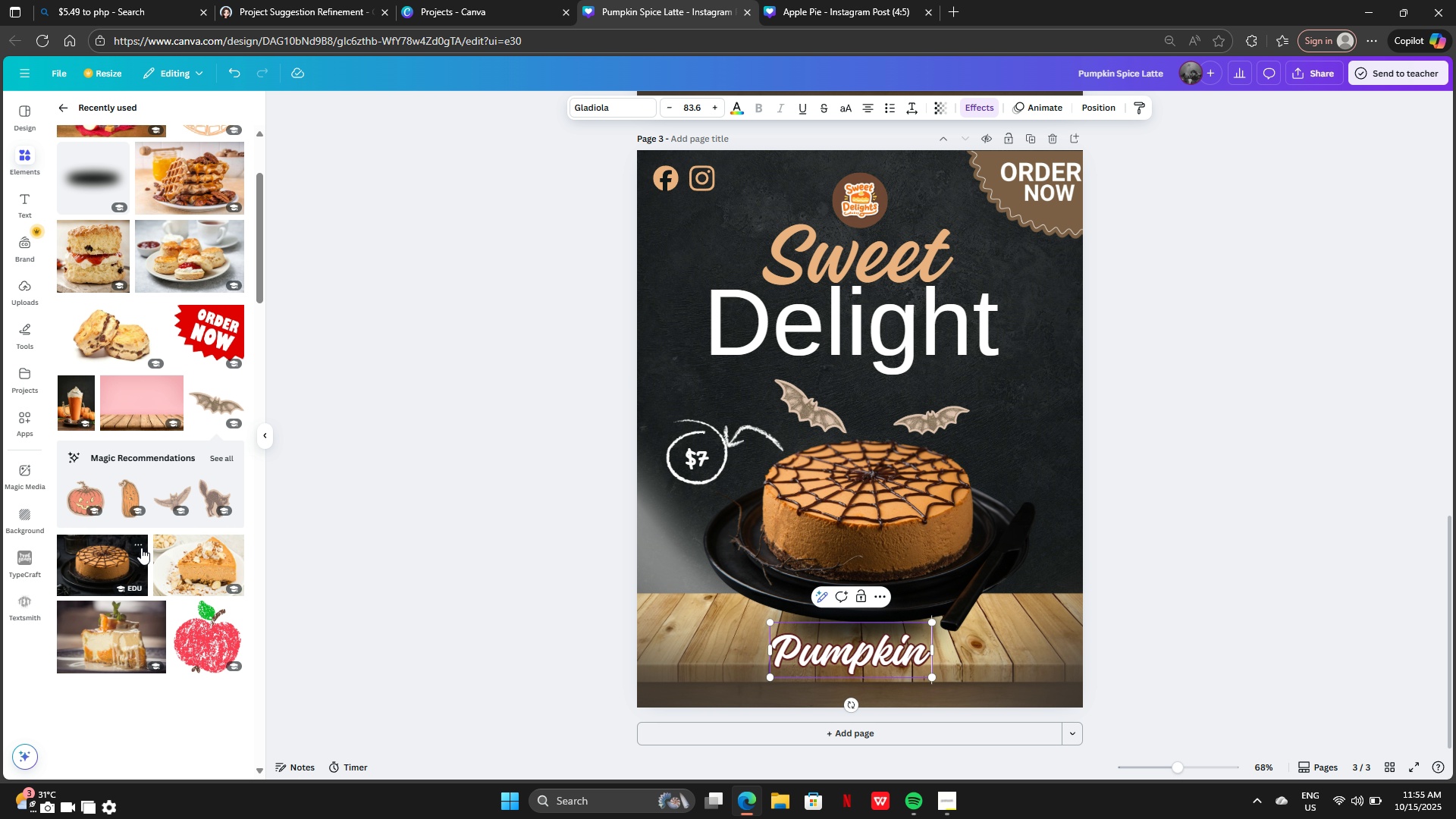 
left_click([141, 548])
 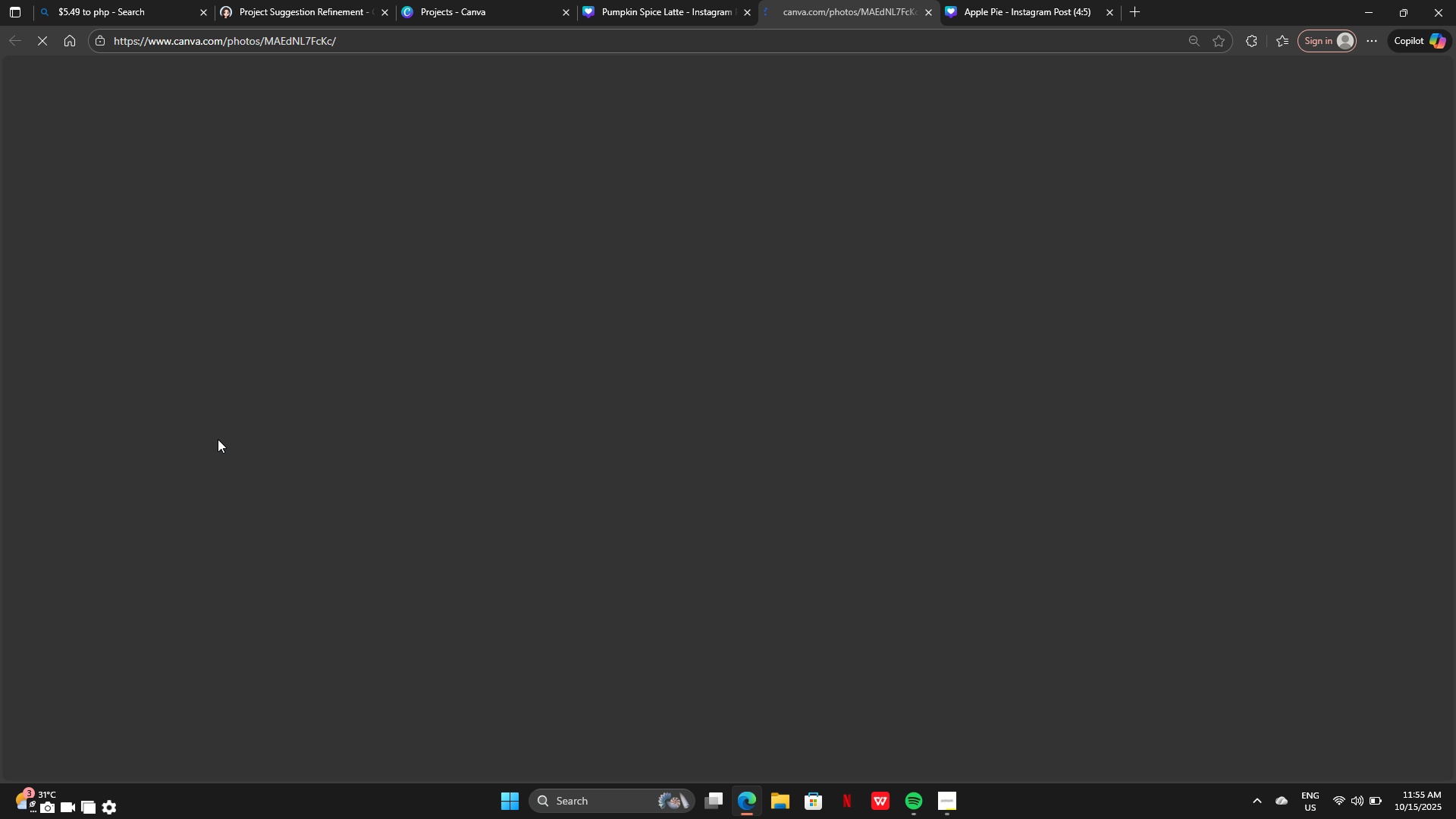 
left_click([670, 2])
 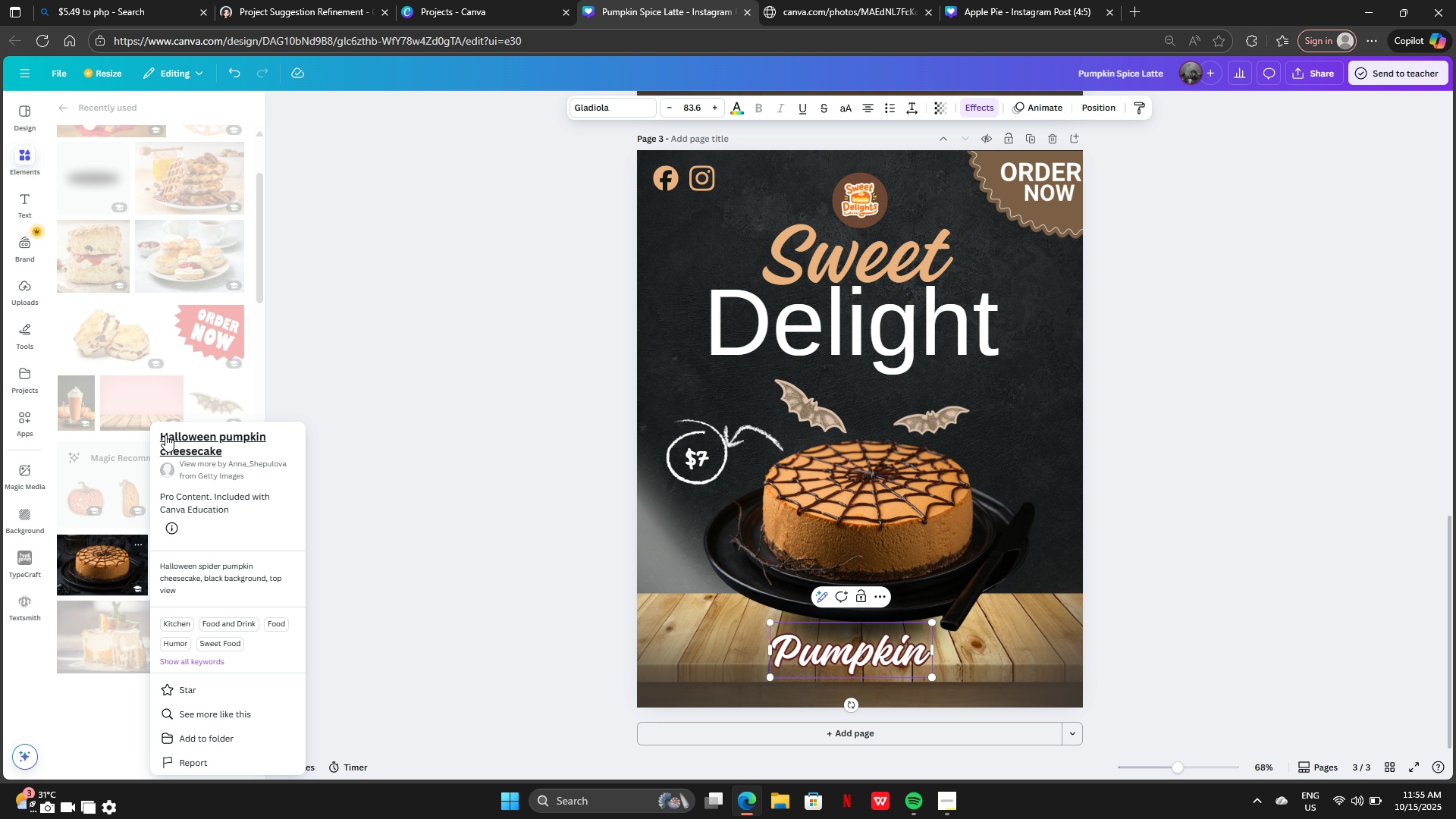 
left_click_drag(start_coordinate=[159, 436], to_coordinate=[245, 449])
 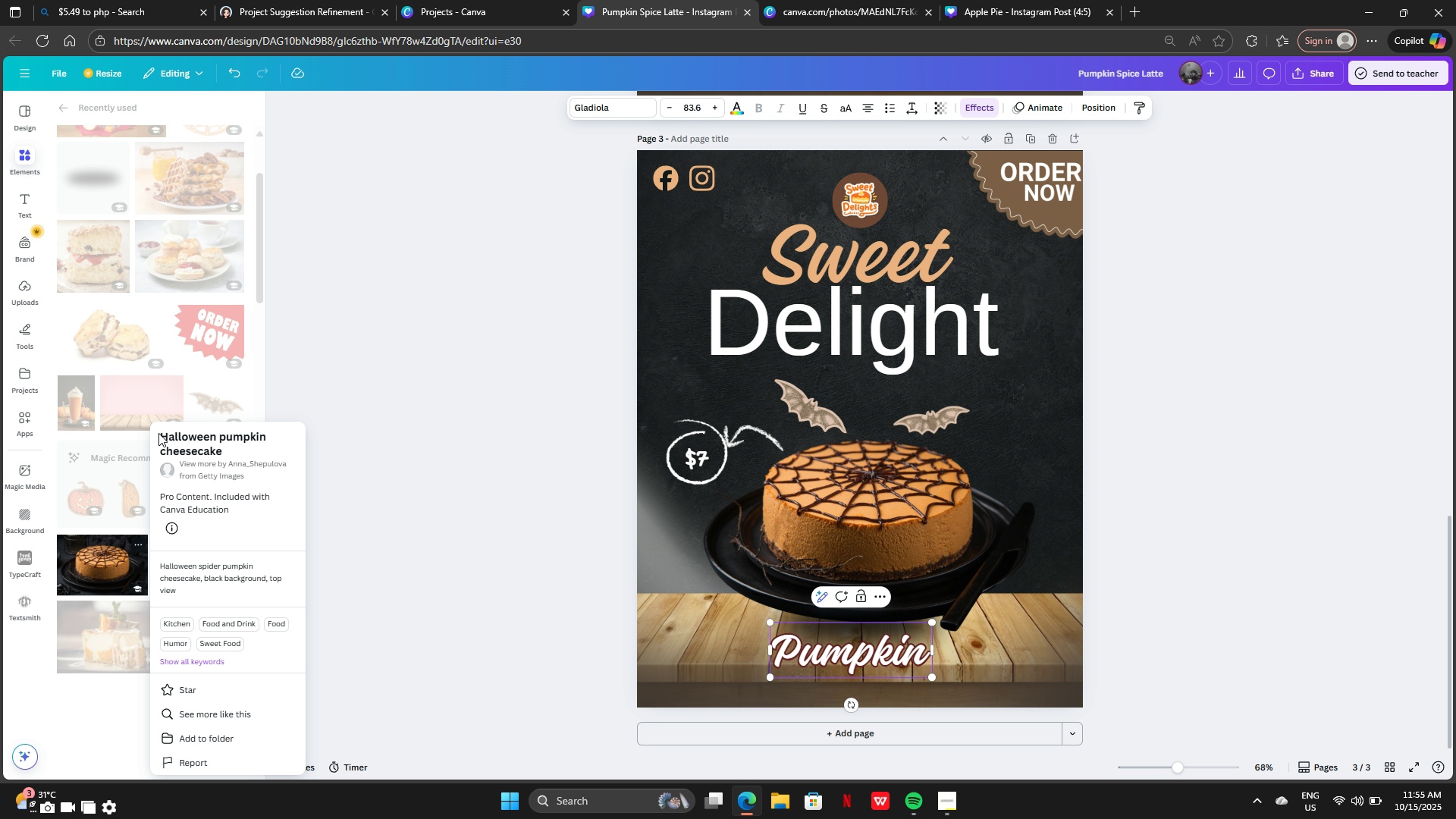 
left_click_drag(start_coordinate=[158, 433], to_coordinate=[237, 459])
 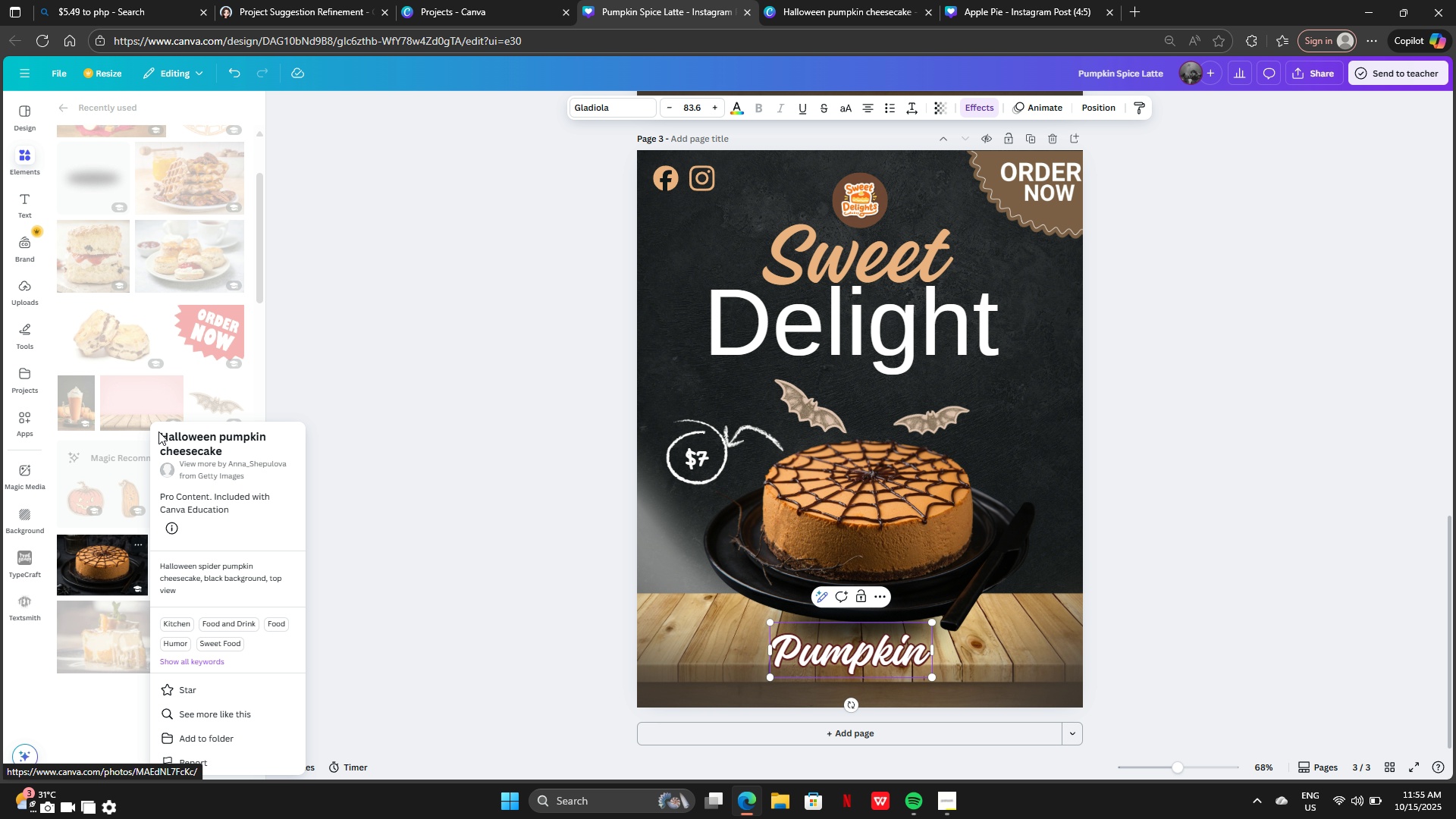 
left_click([158, 431])
 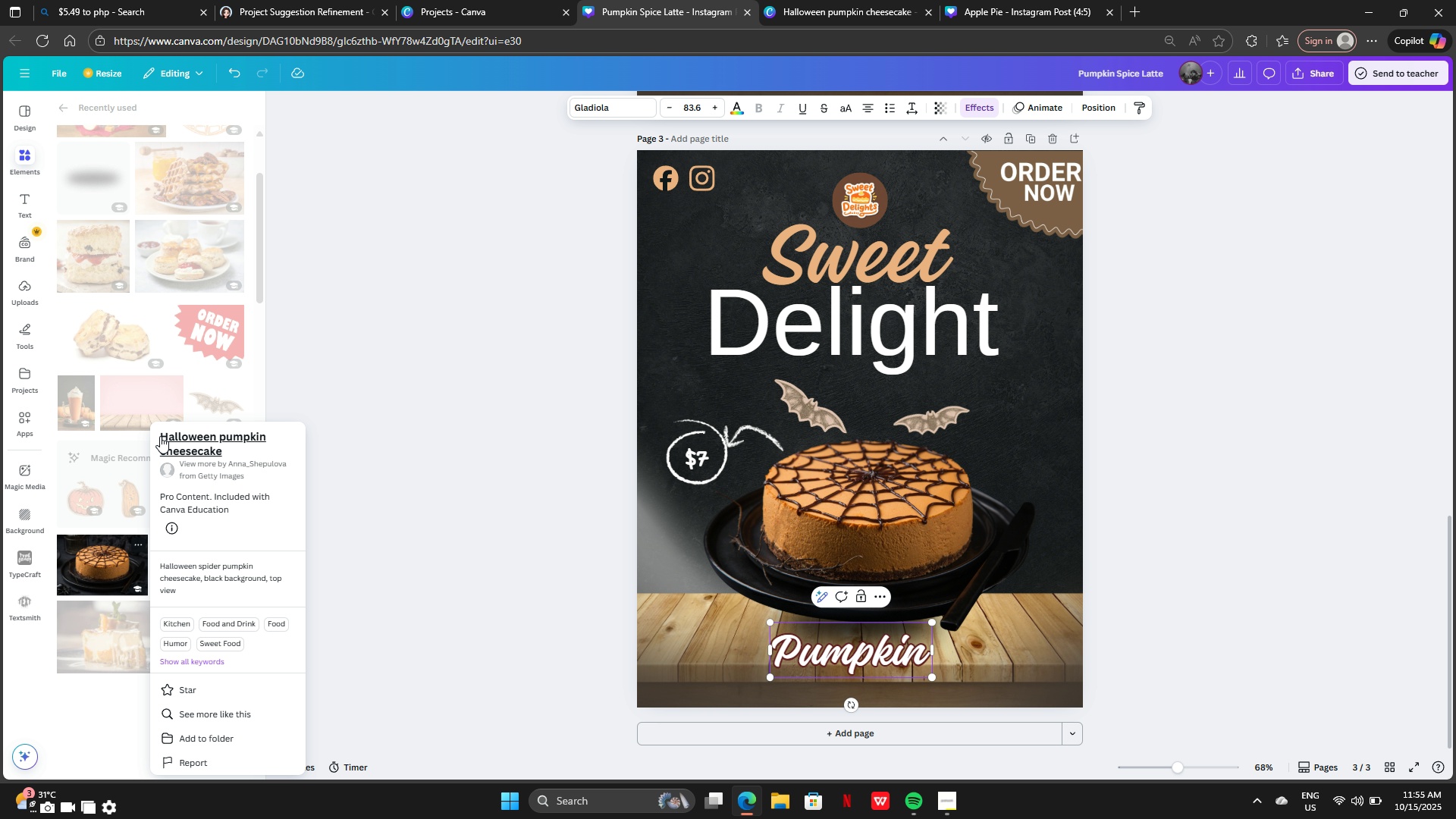 
left_click_drag(start_coordinate=[160, 436], to_coordinate=[242, 457])
 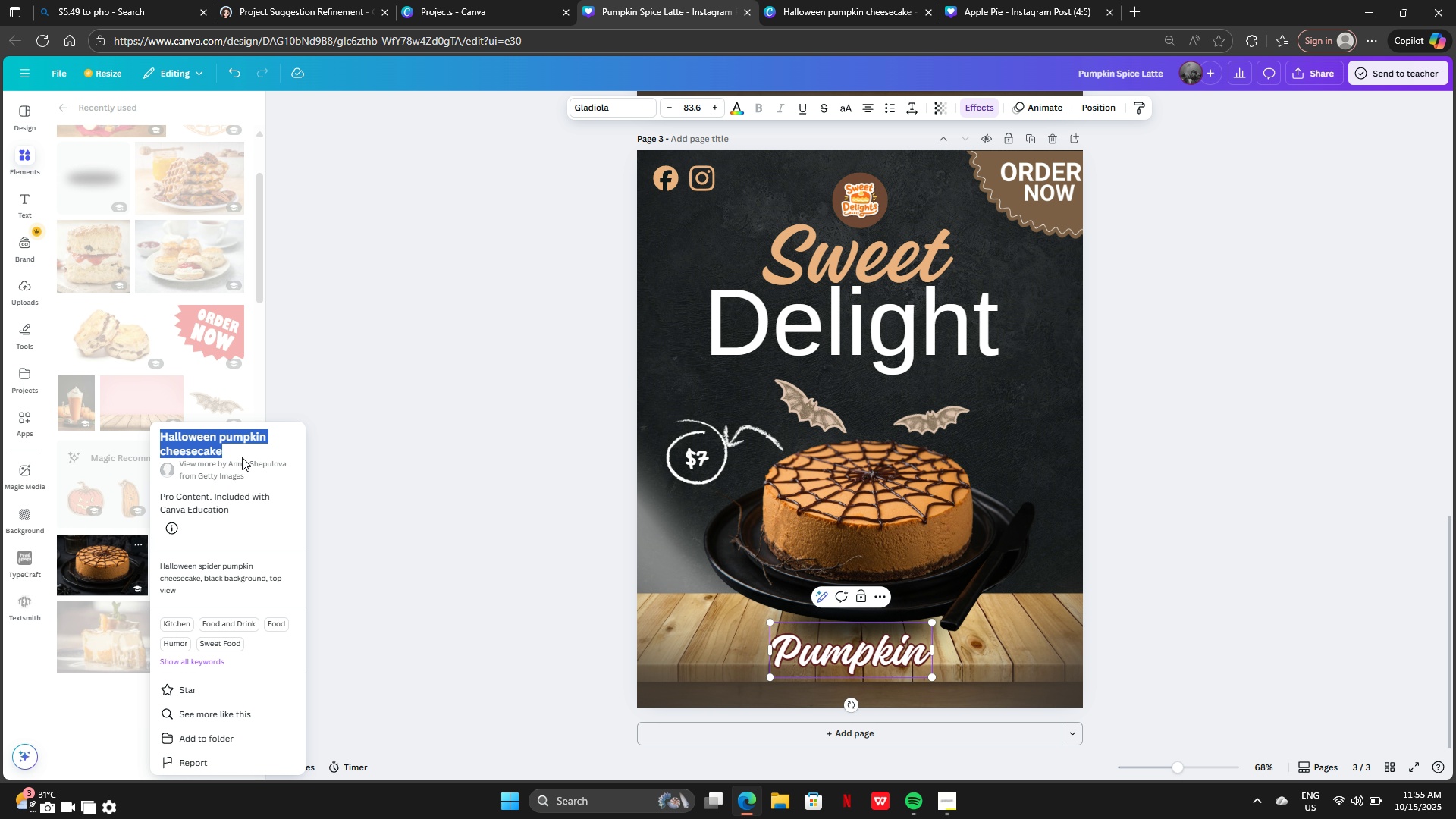 
key(Control+C)
 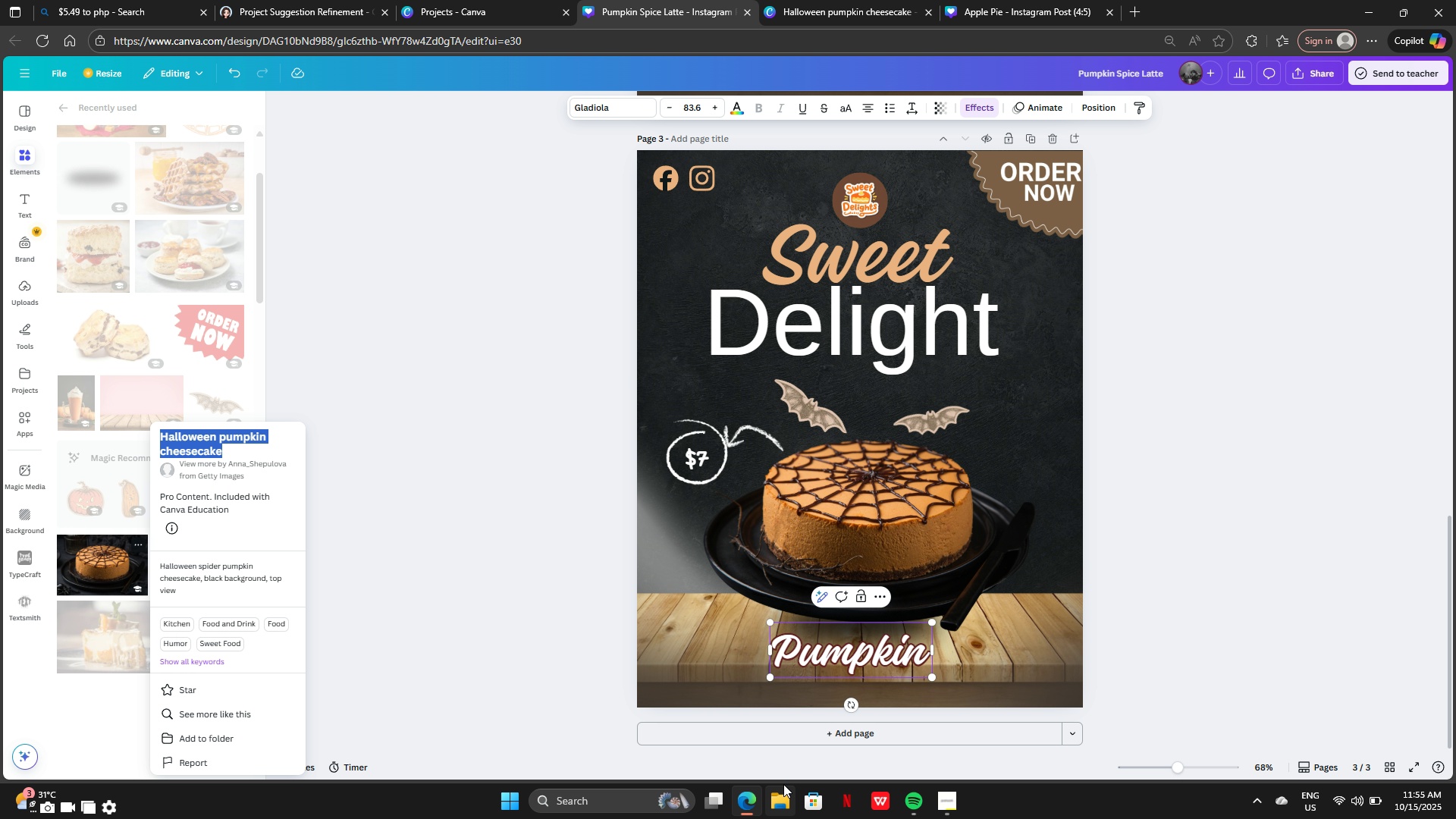 
key(Control+C)
 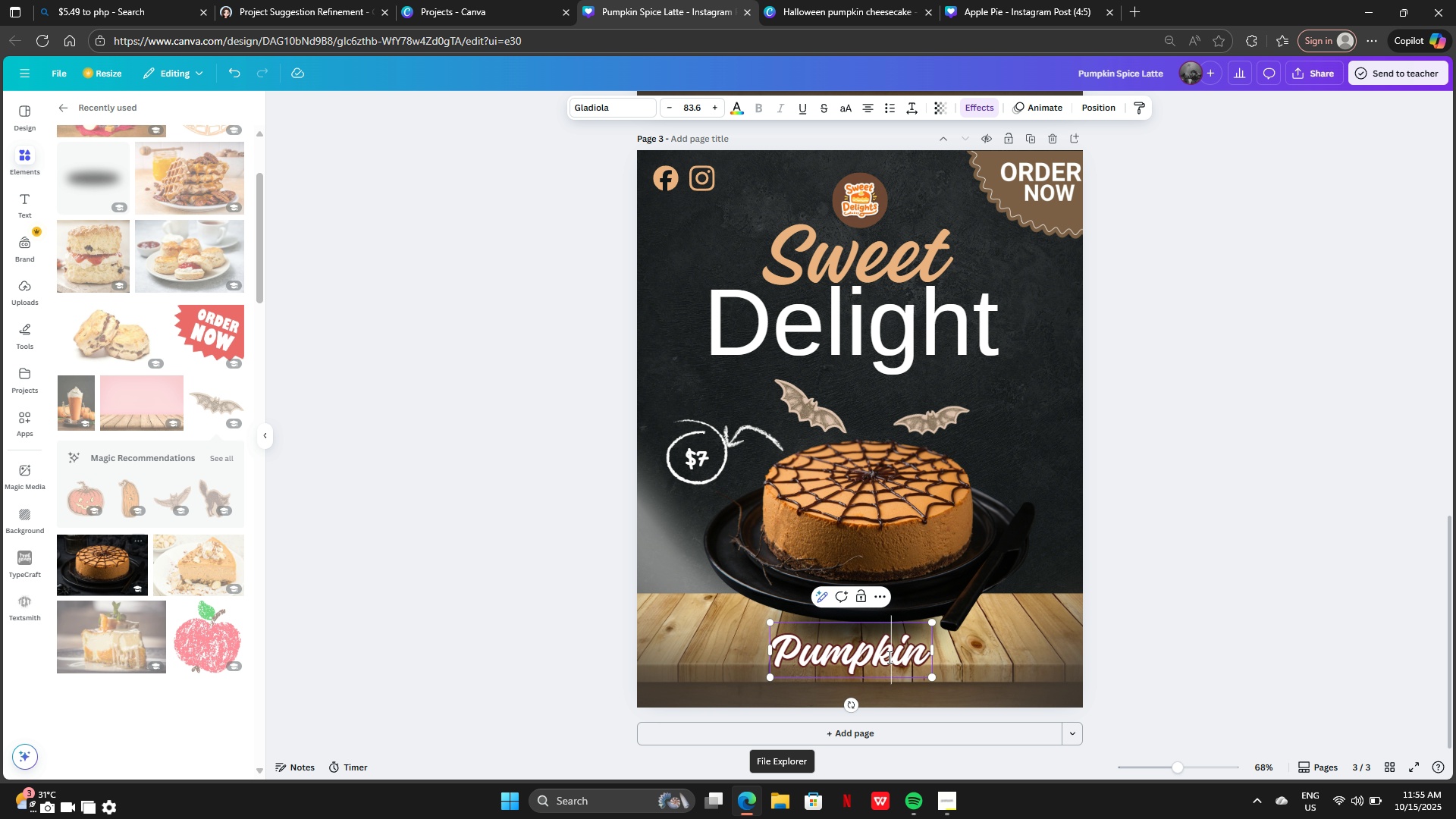 
double_click([888, 657])
 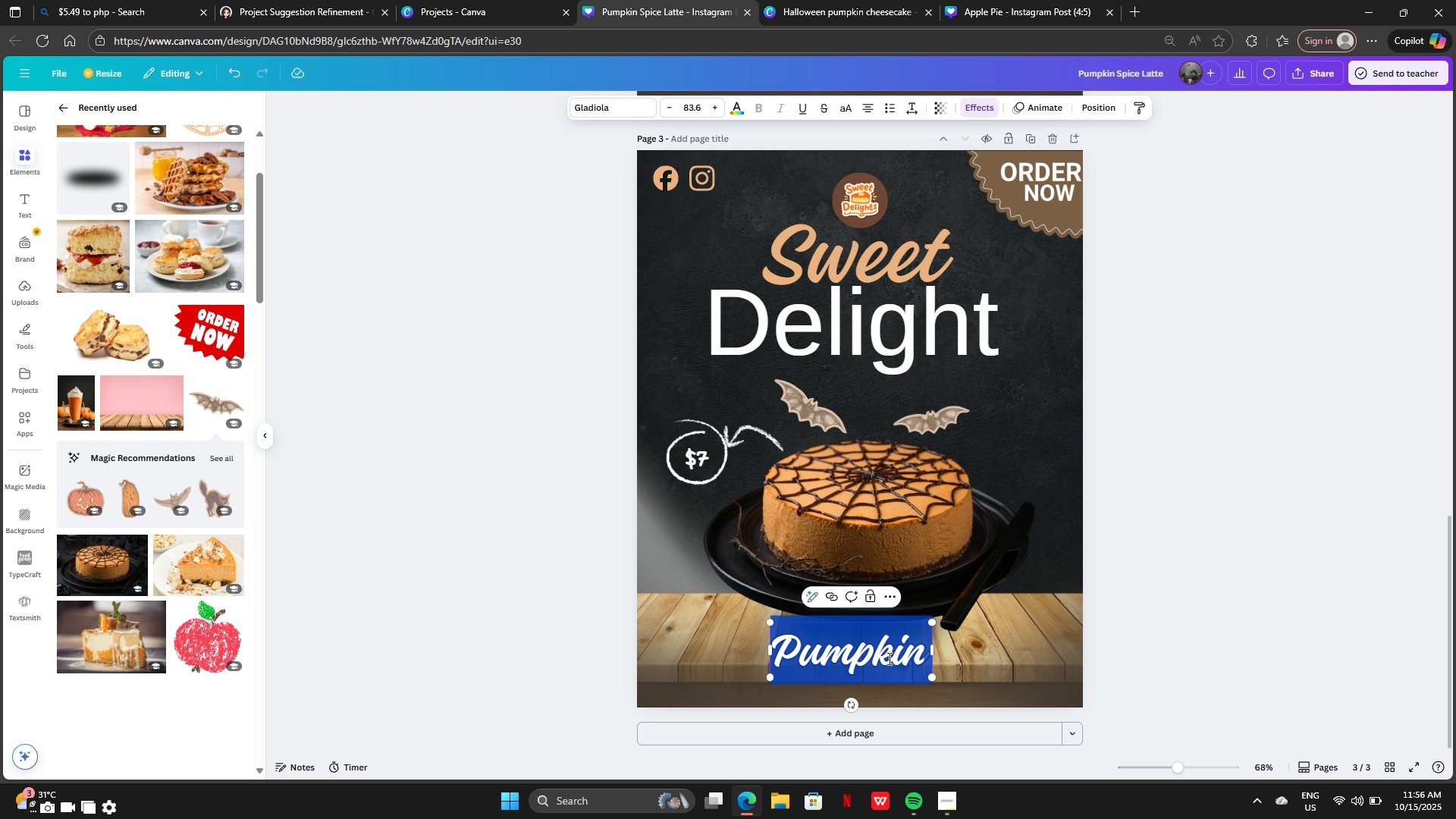 
key(Backspace)
 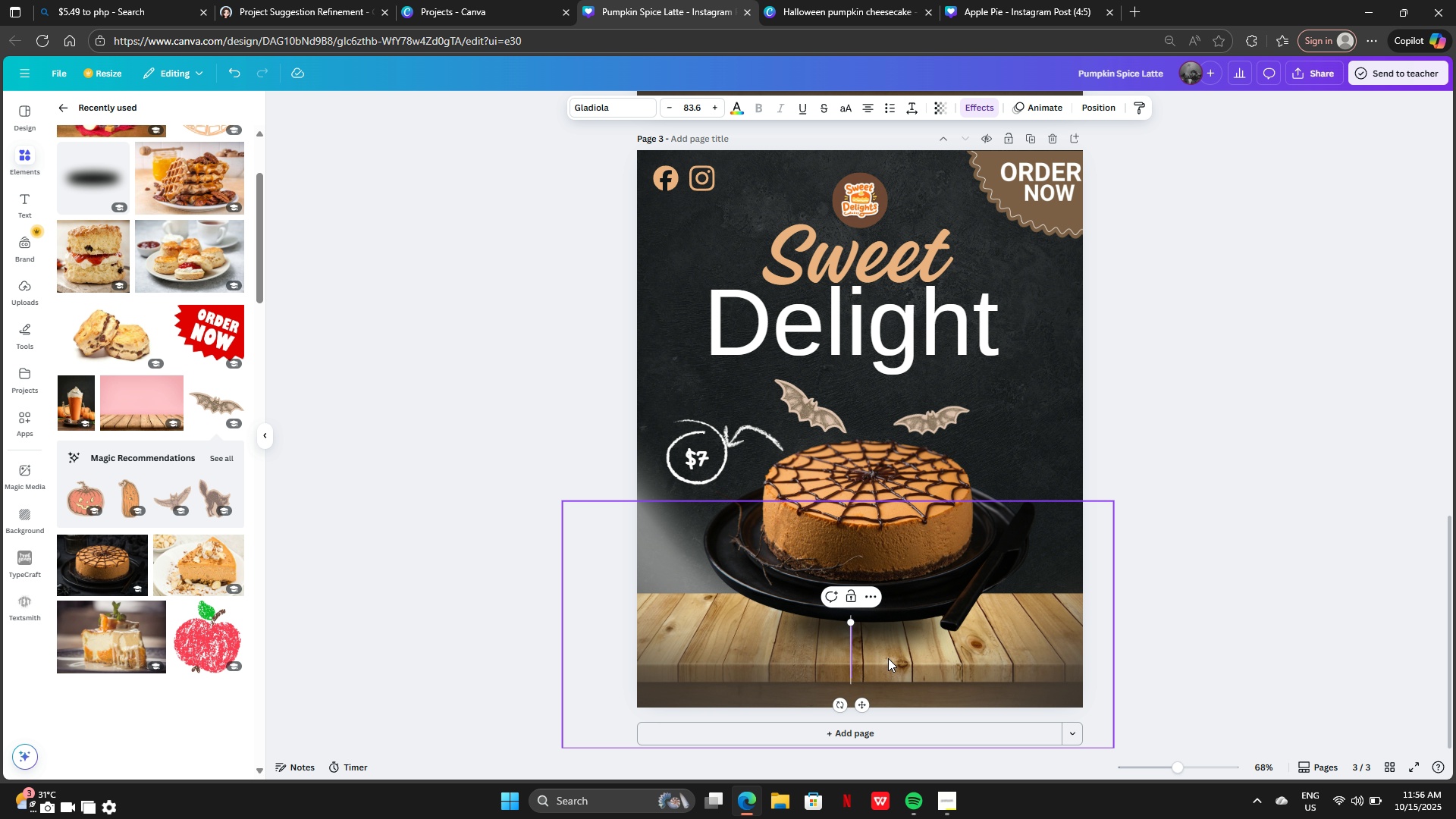 
key(Control+V)
 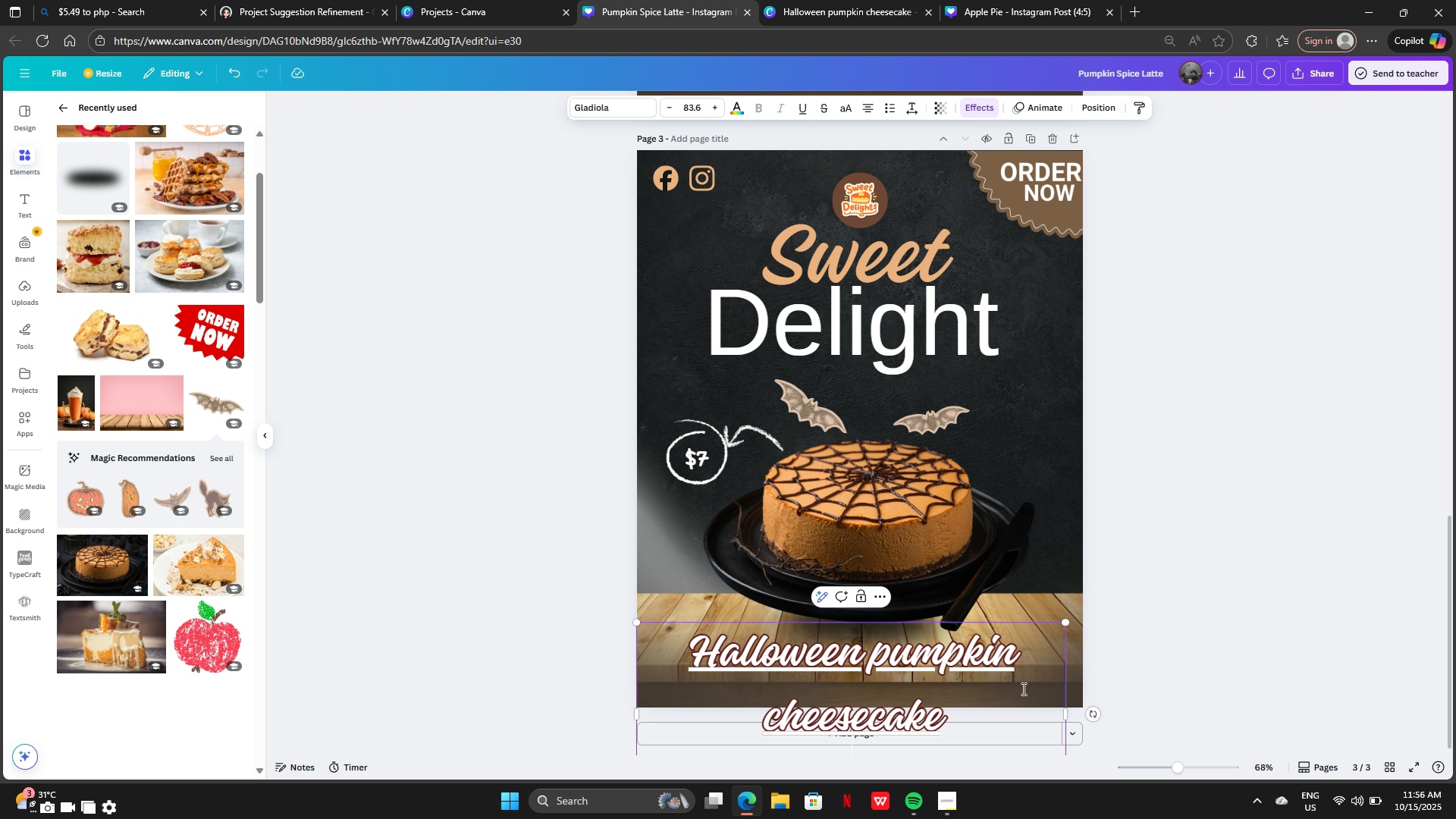 
left_click([1187, 629])
 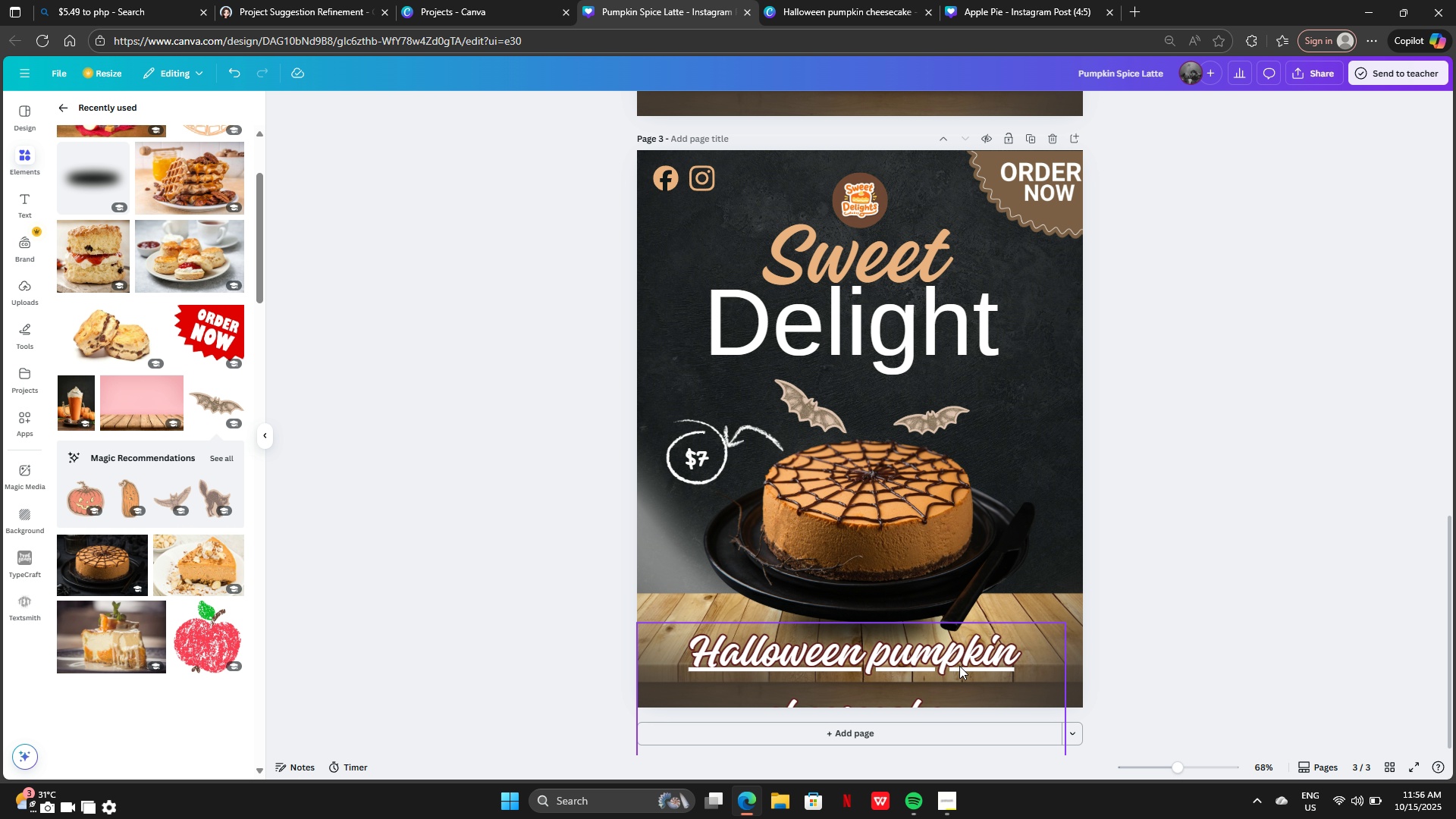 
left_click_drag(start_coordinate=[959, 666], to_coordinate=[957, 588])
 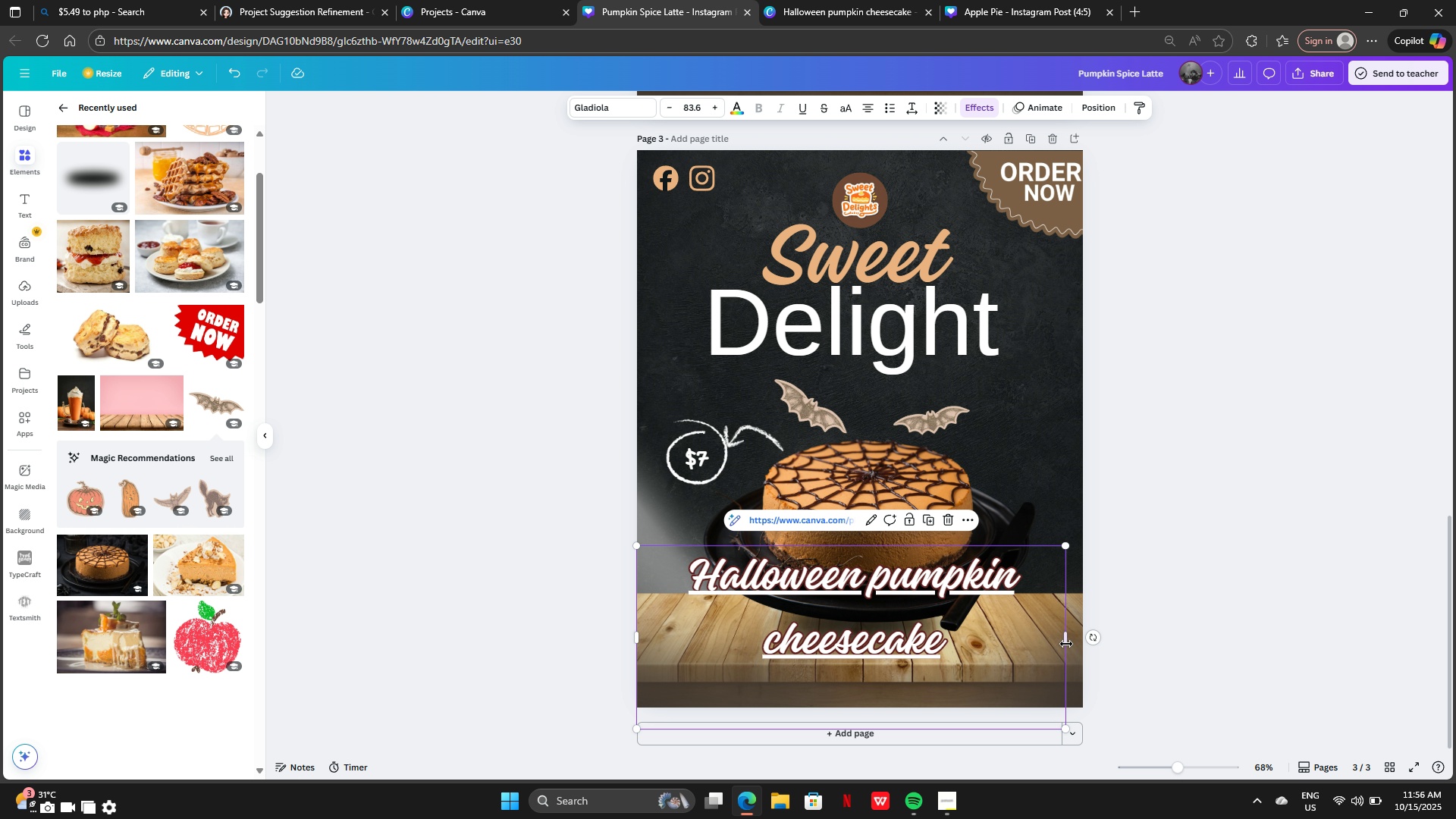 
left_click_drag(start_coordinate=[1066, 637], to_coordinate=[1199, 631])
 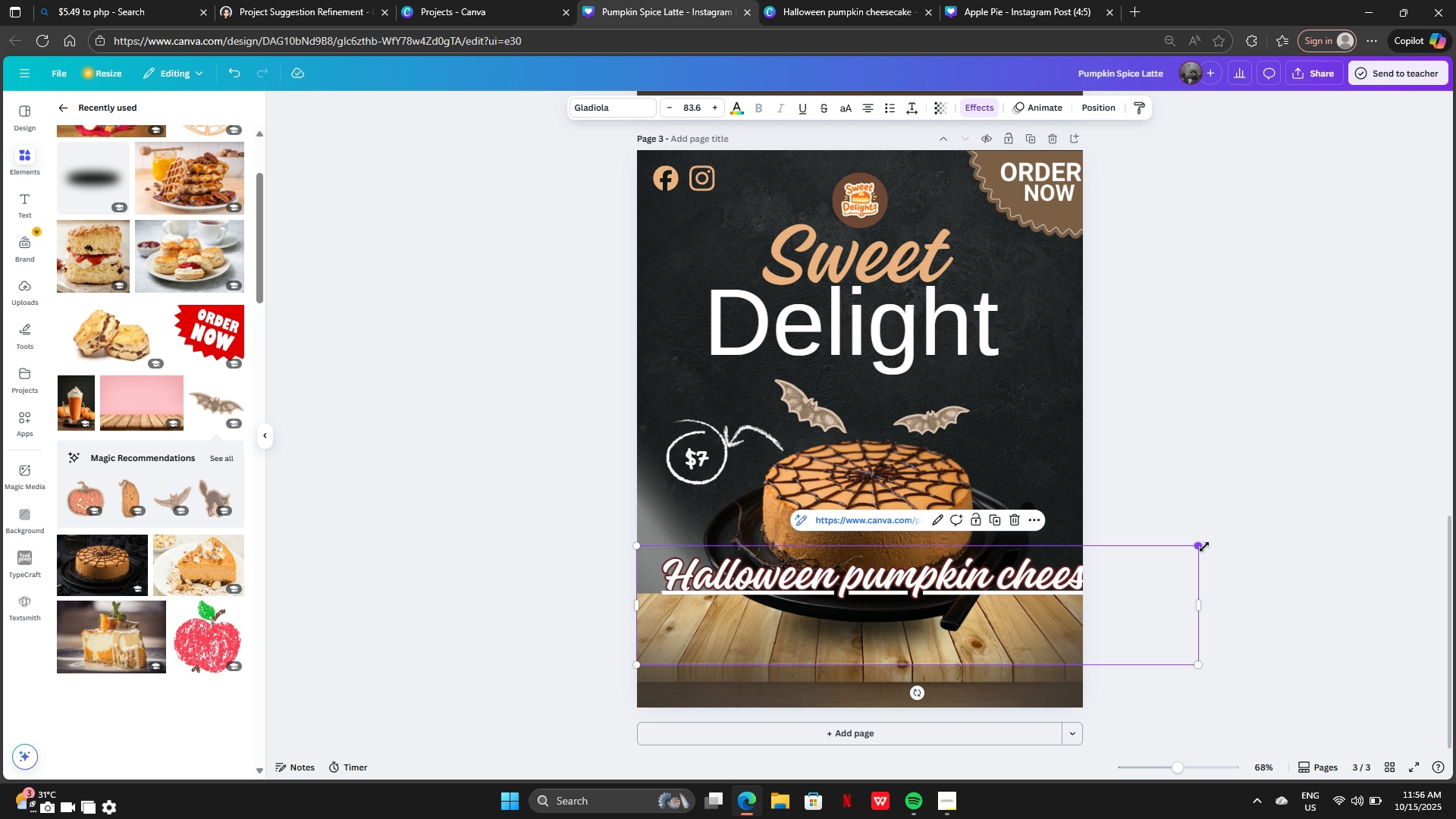 
left_click_drag(start_coordinate=[1201, 544], to_coordinate=[1050, 589])
 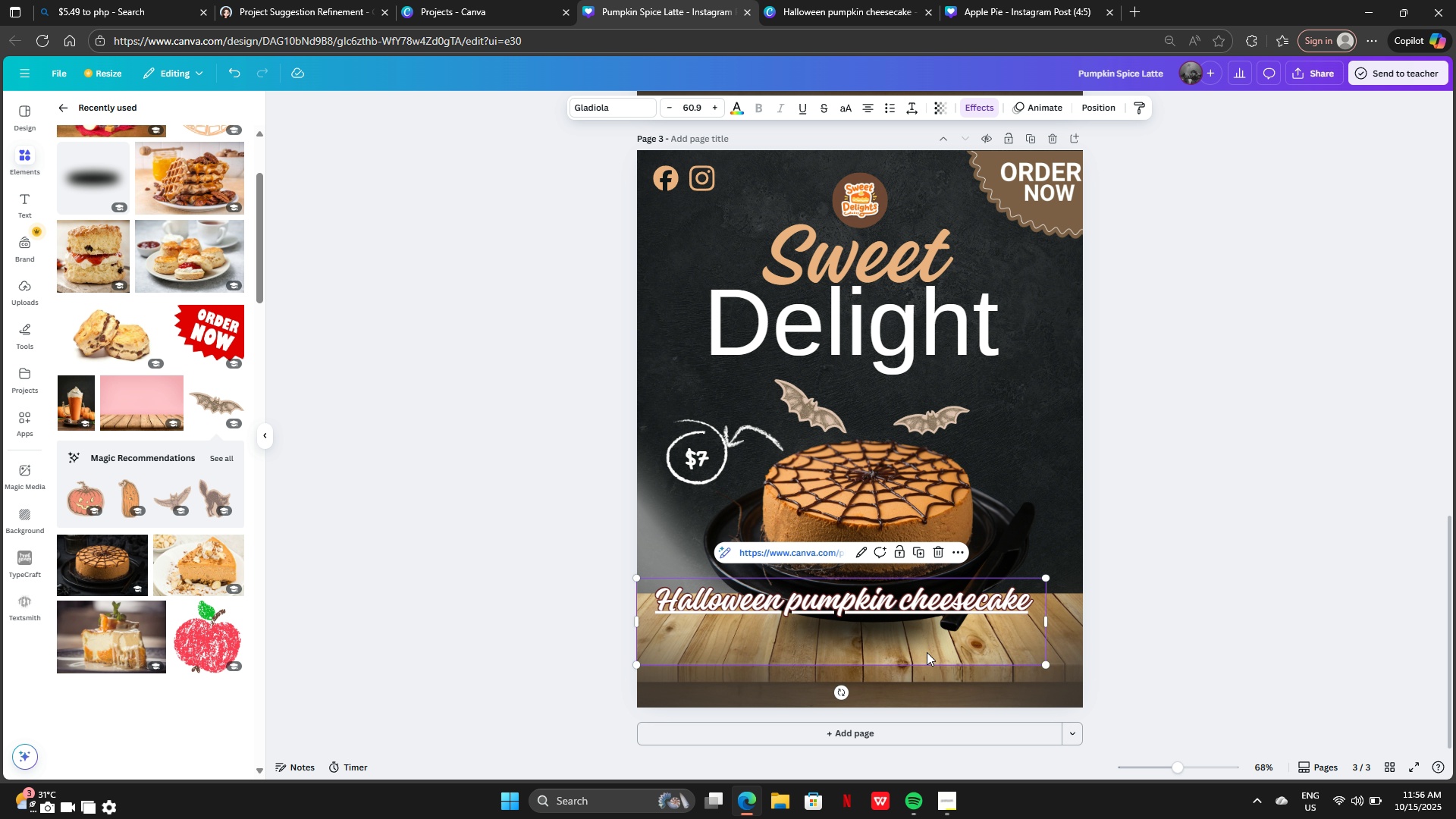 
left_click_drag(start_coordinate=[927, 652], to_coordinate=[959, 689])
 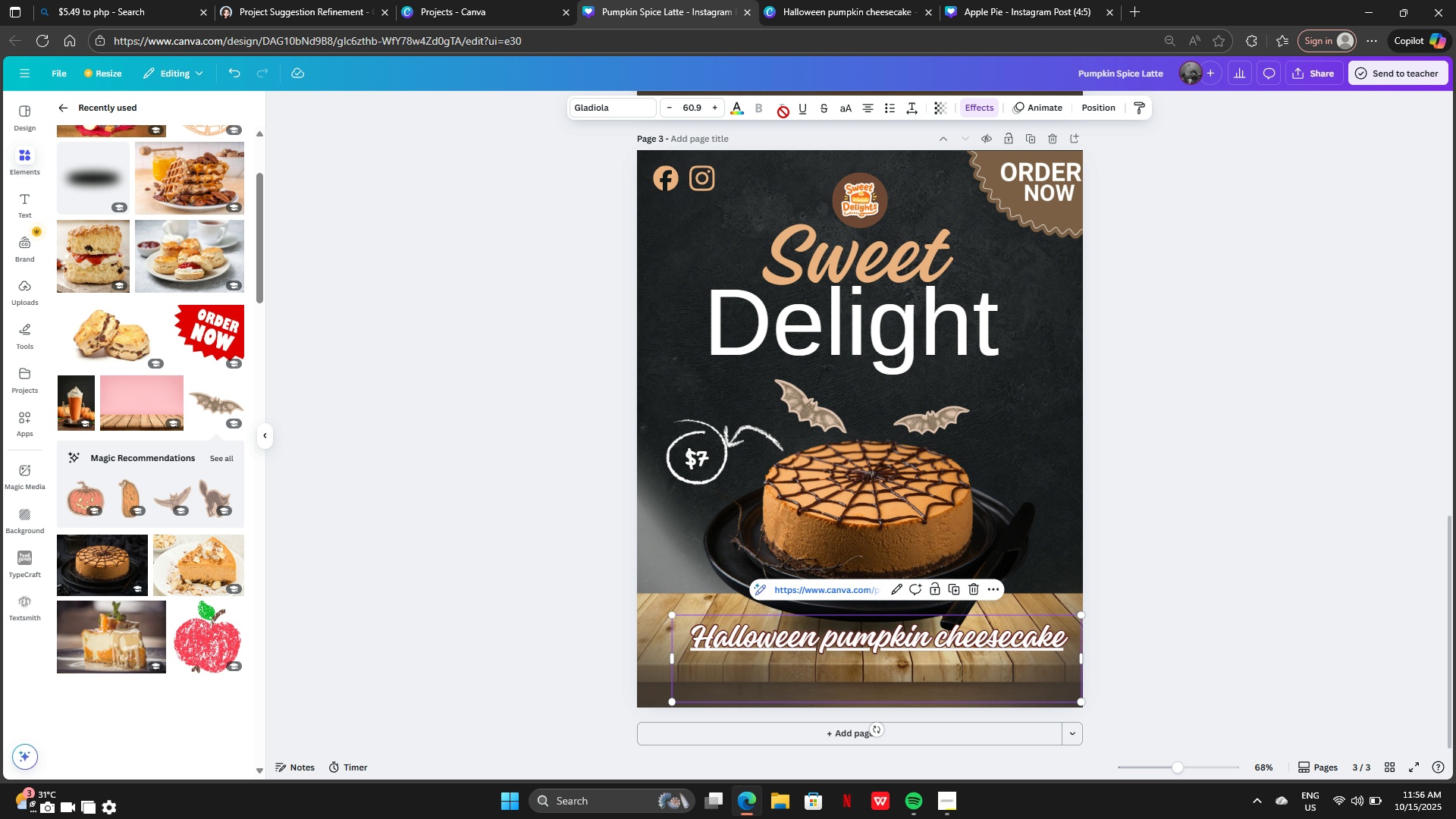 
left_click([807, 114])
 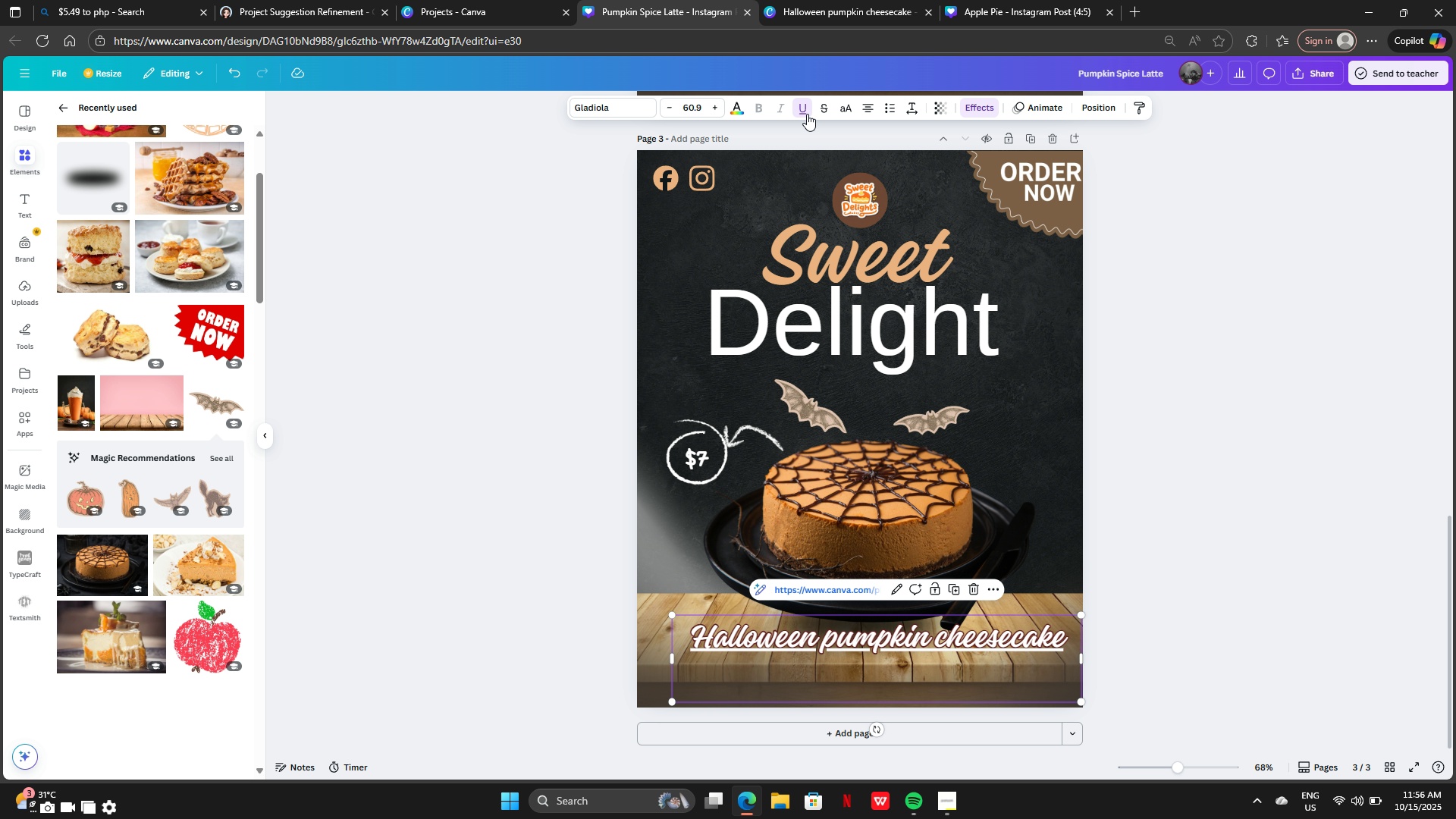 
left_click([807, 114])
 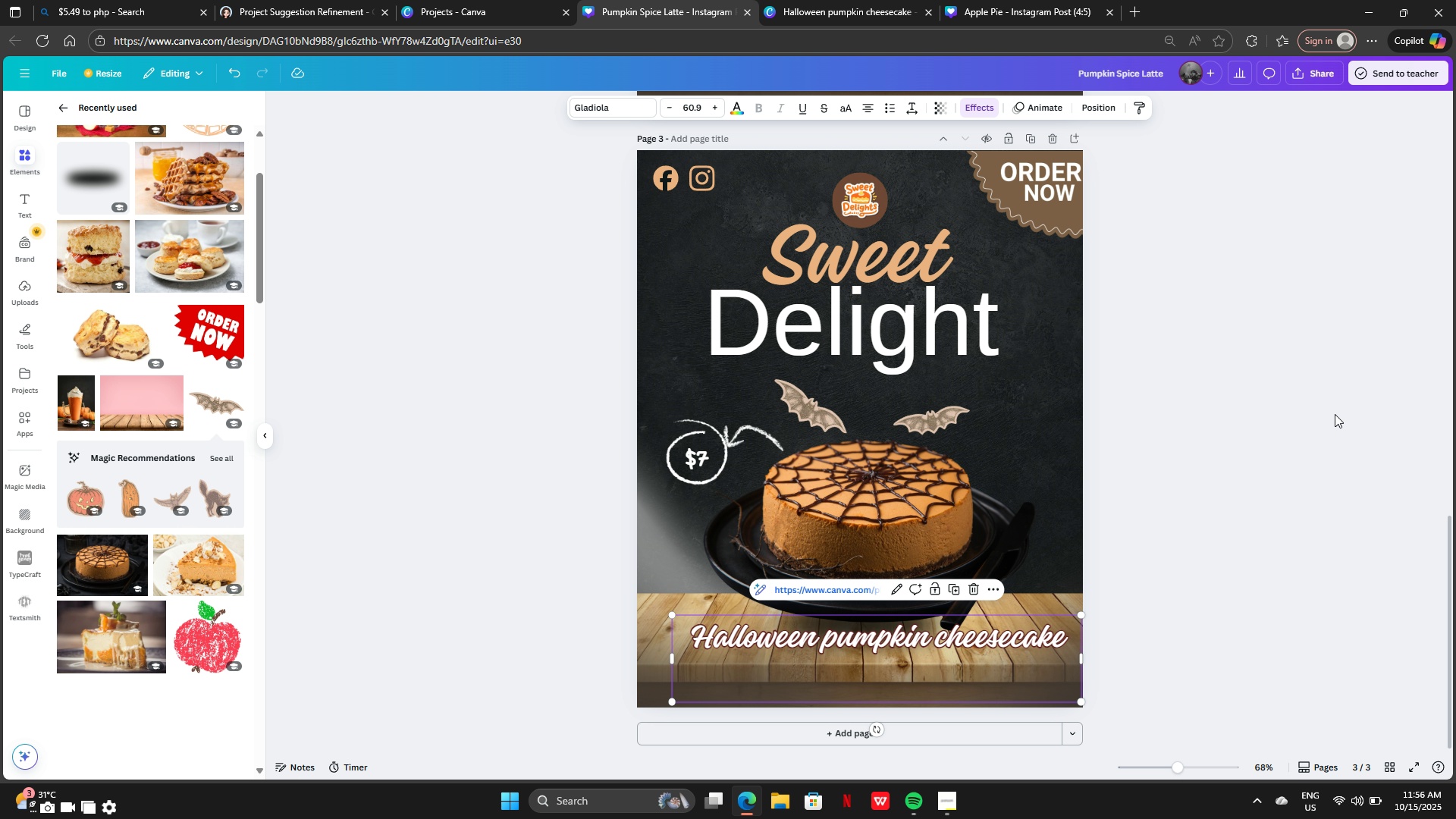 
left_click([1335, 414])
 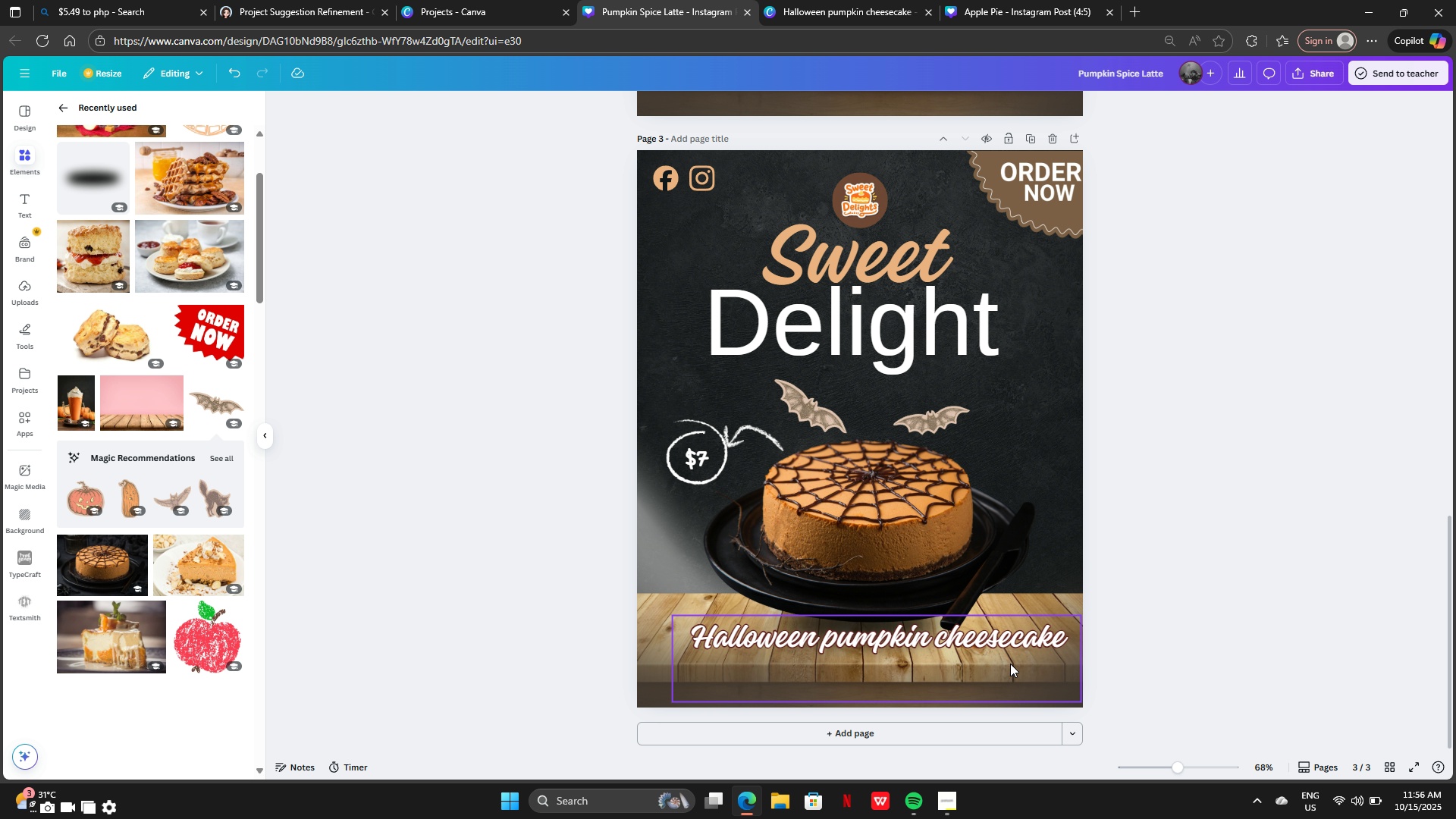 
left_click_drag(start_coordinate=[982, 644], to_coordinate=[966, 649])
 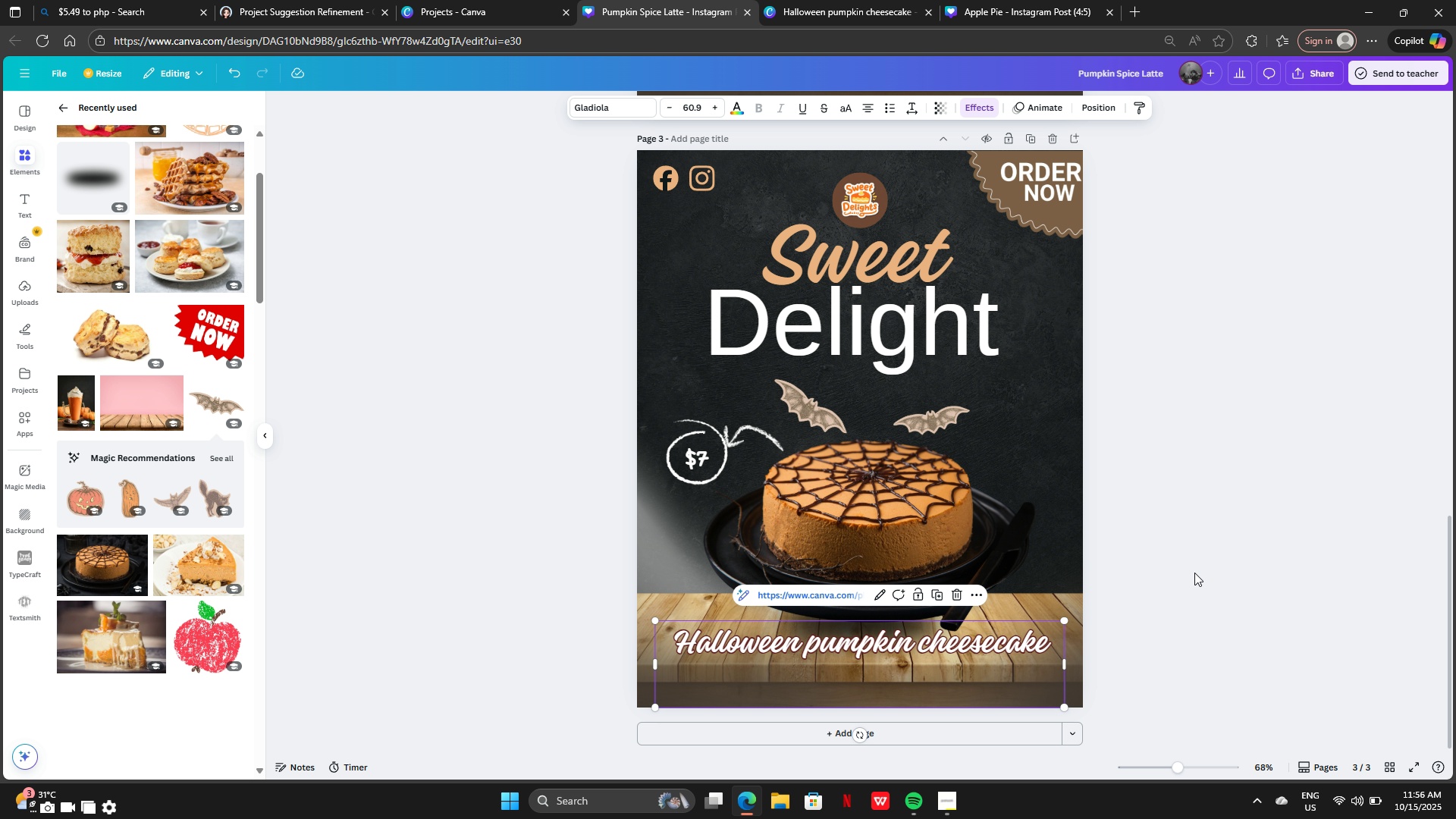 
left_click([1194, 573])
 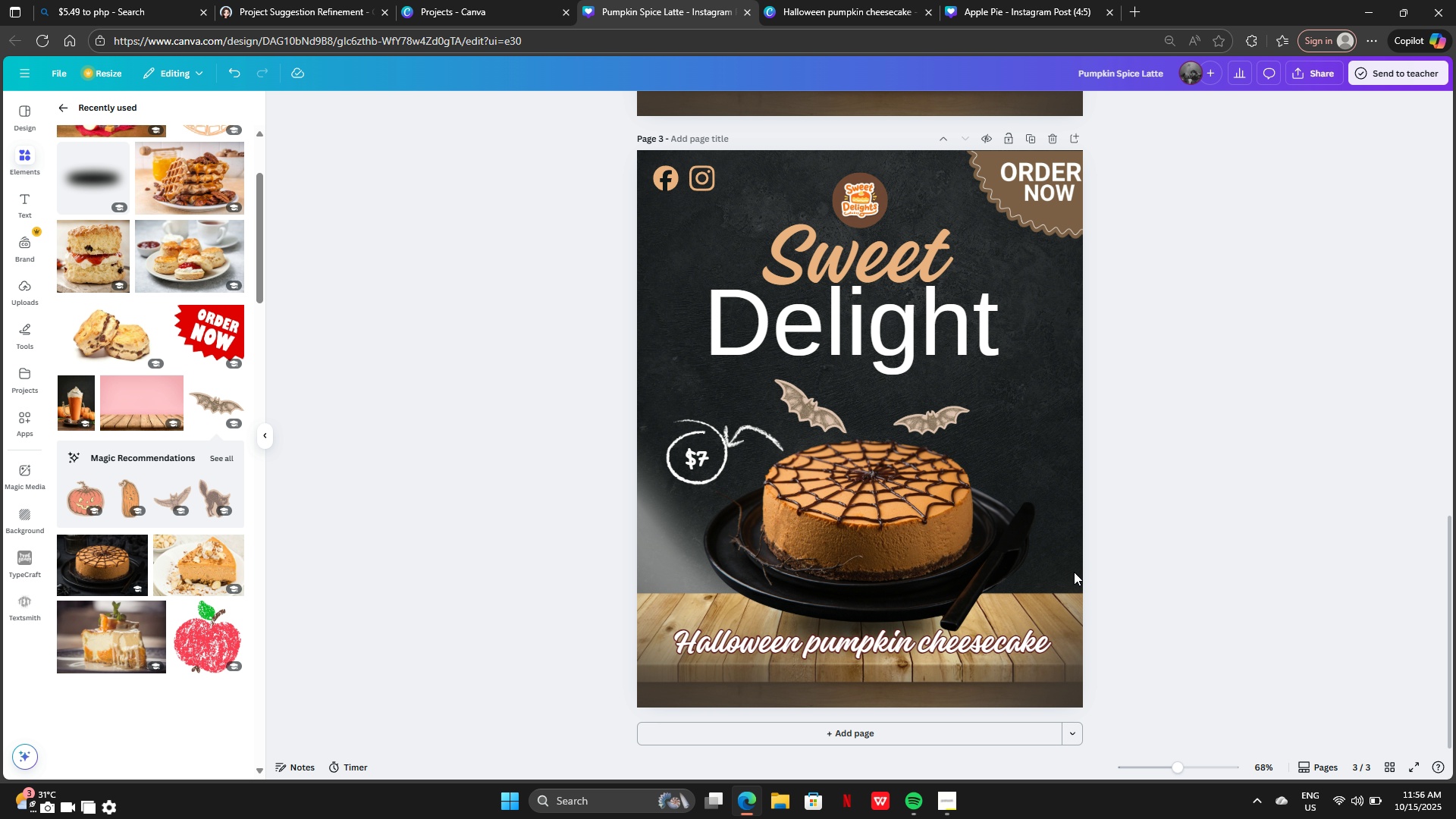 
scroll: coordinate [1022, 573], scroll_direction: up, amount: 13.0
 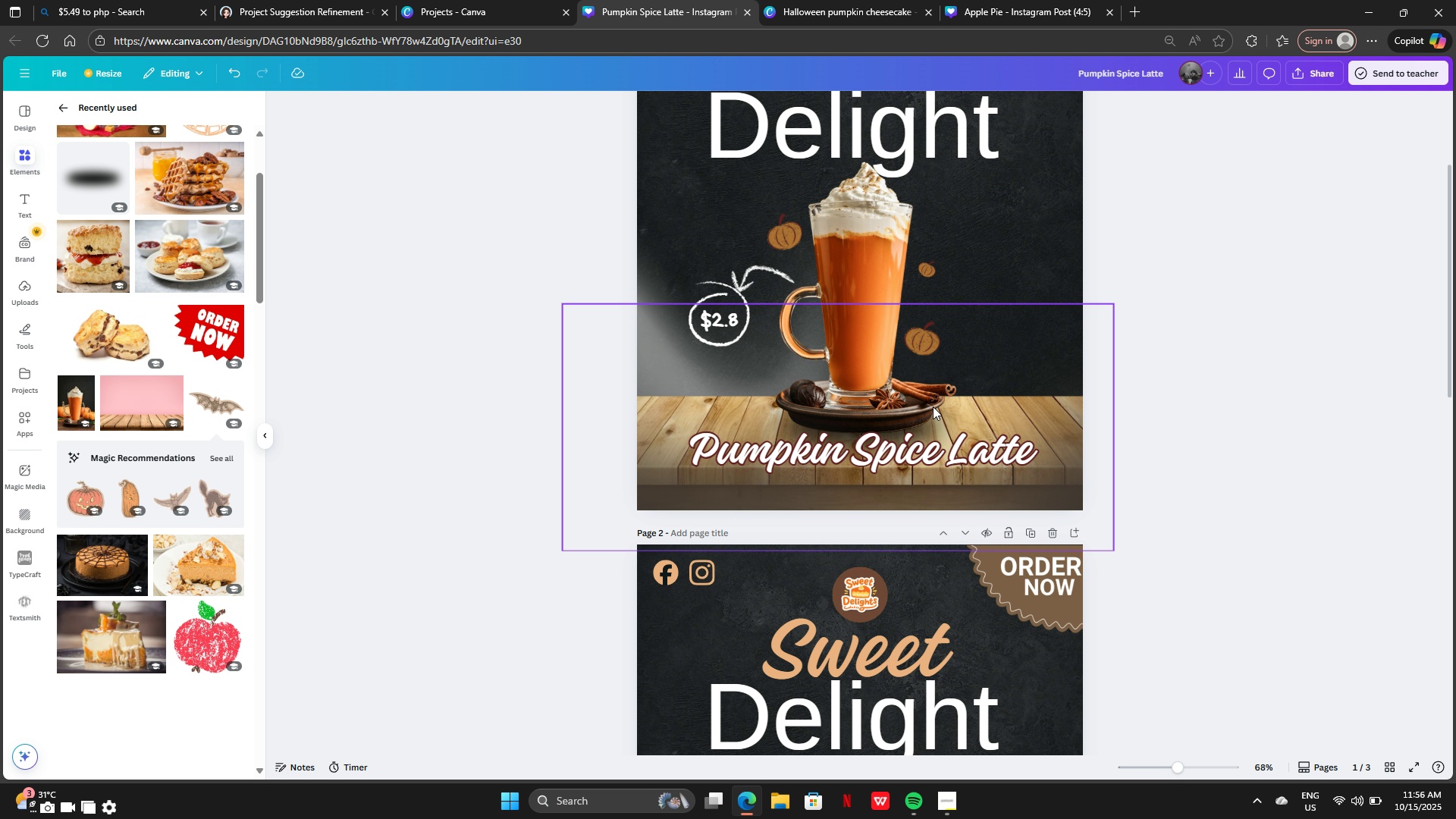 
left_click([918, 435])
 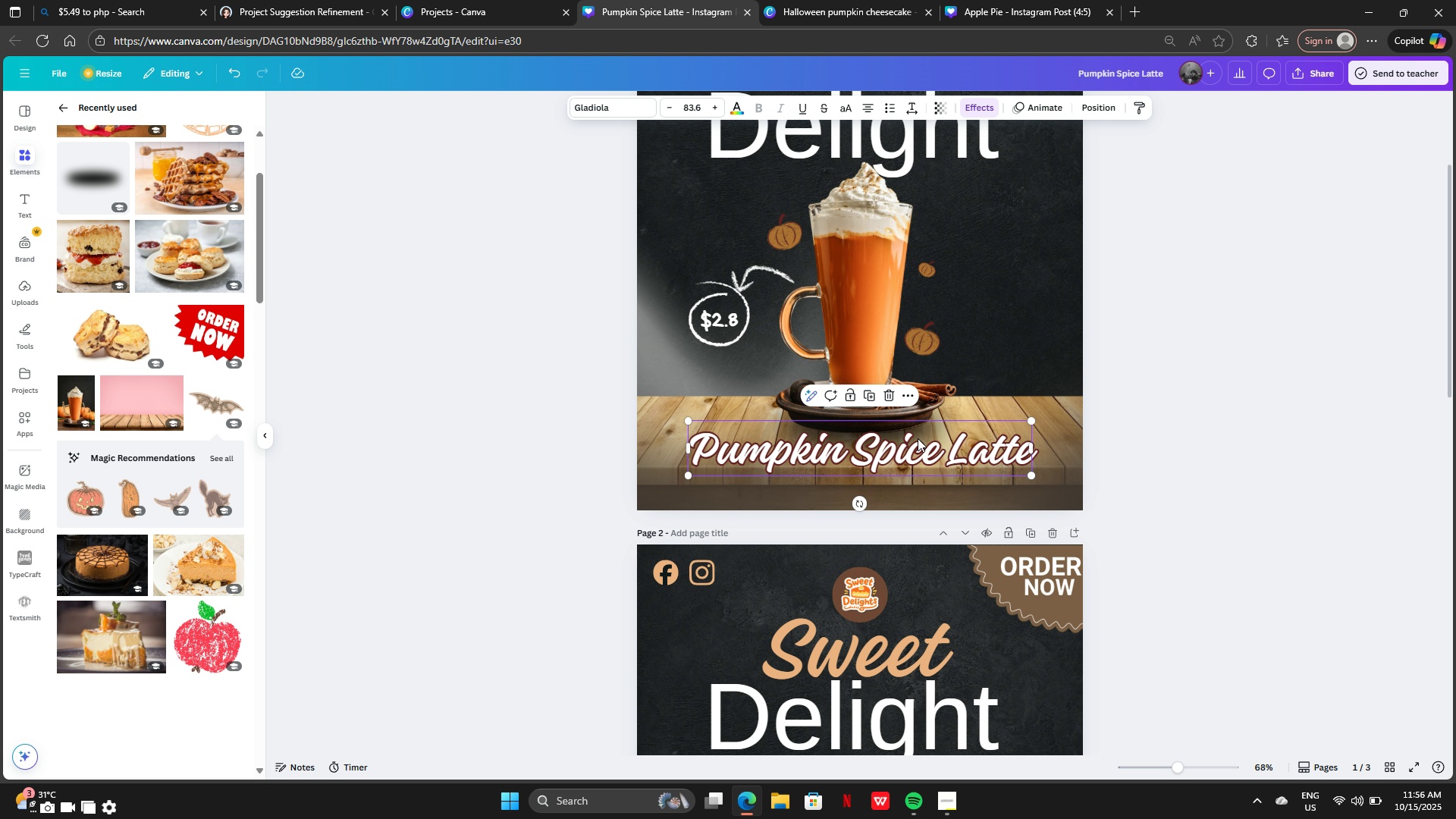 
left_click_drag(start_coordinate=[918, 439], to_coordinate=[915, 458])
 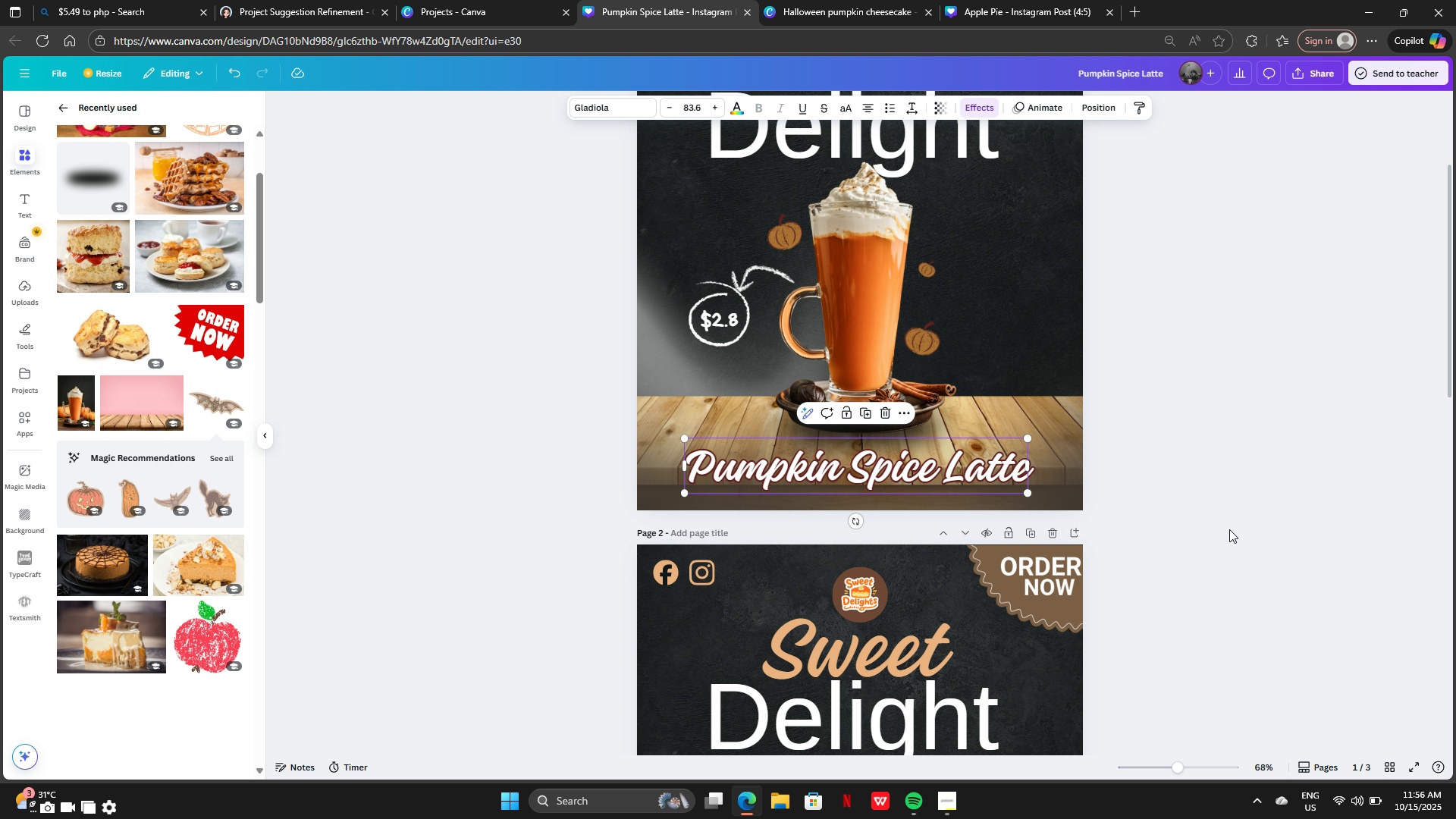 
left_click([1230, 529])
 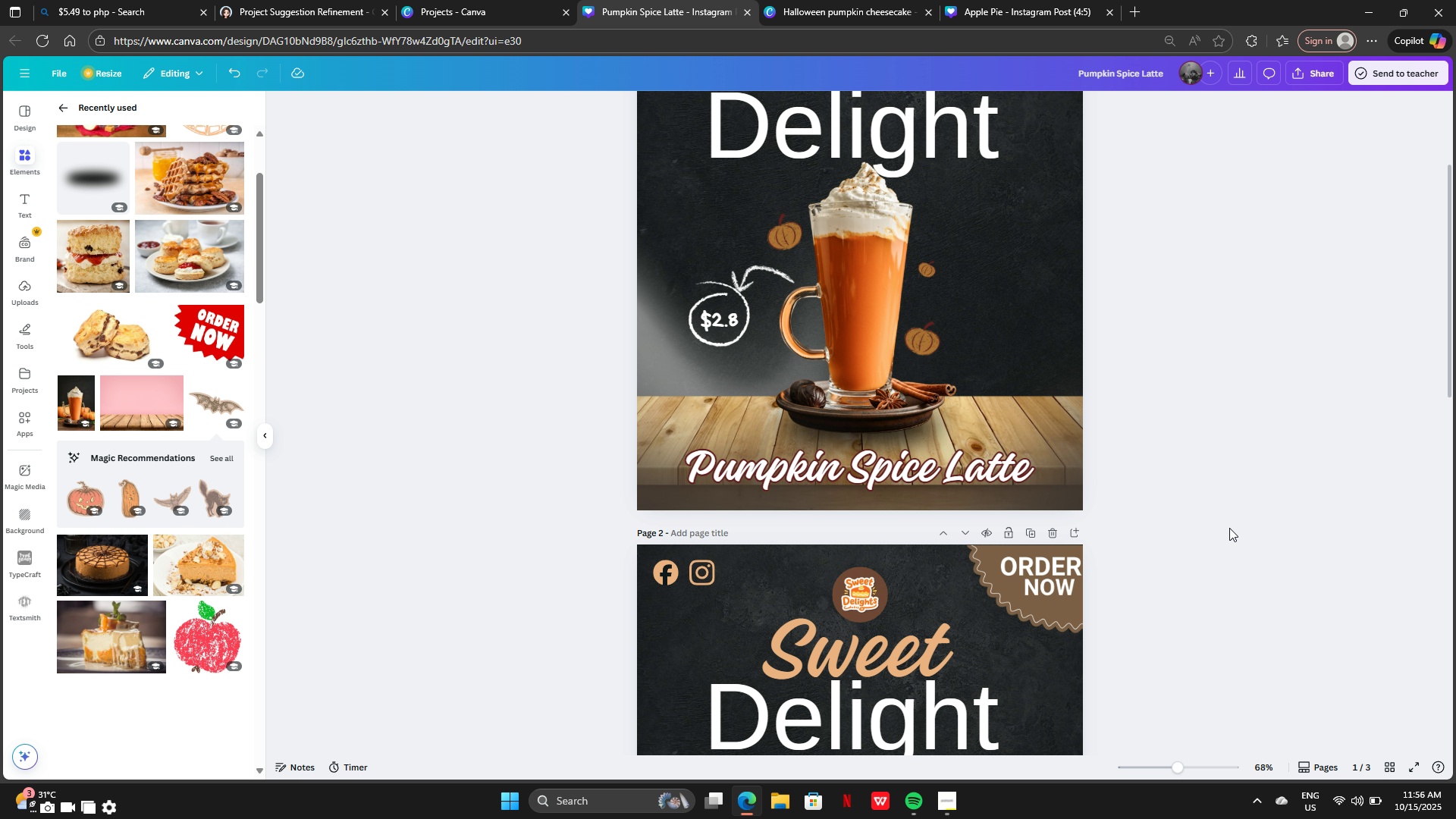 
scroll: coordinate [1229, 528], scroll_direction: down, amount: 9.0
 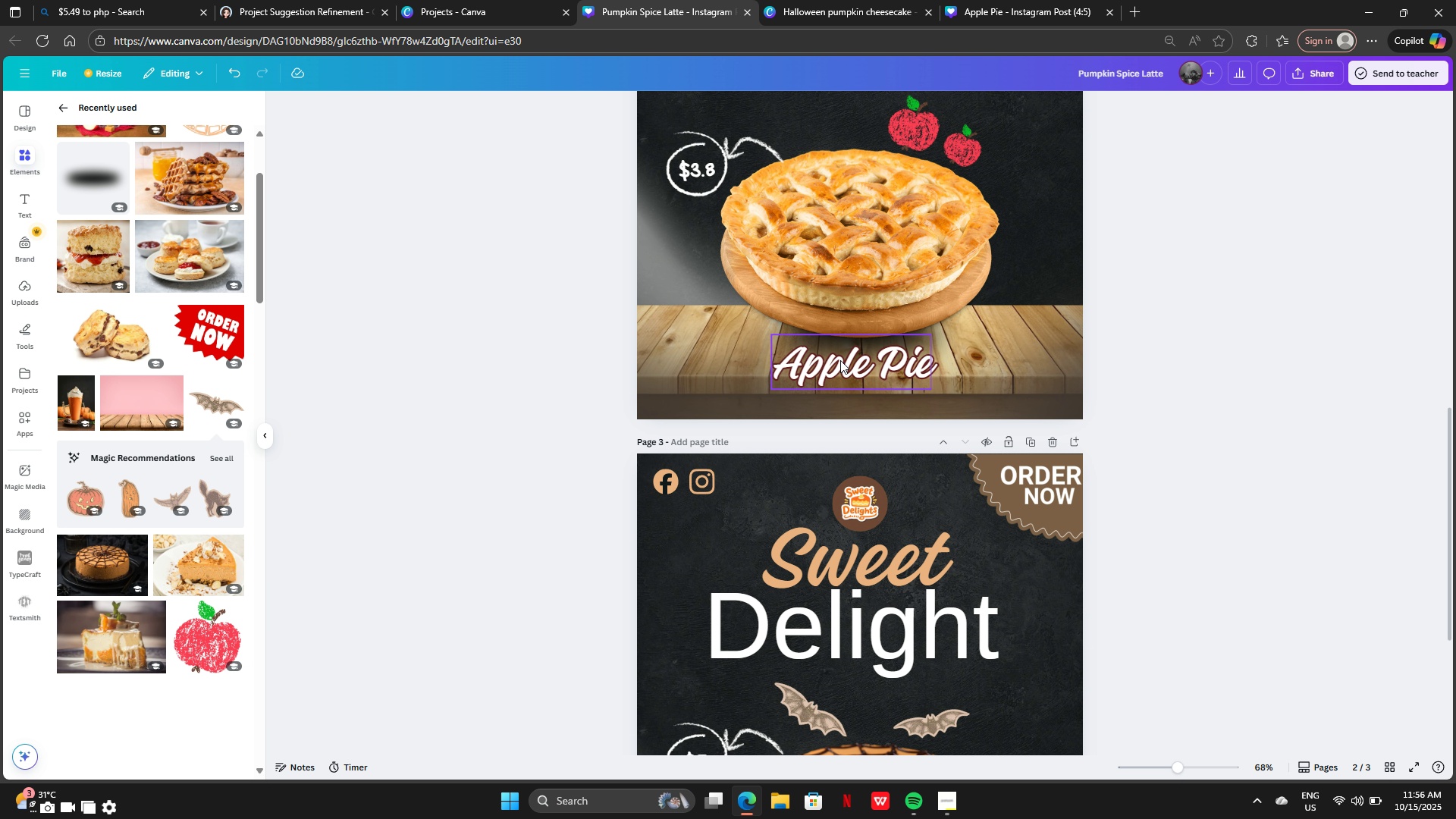 
left_click_drag(start_coordinate=[847, 362], to_coordinate=[850, 374])
 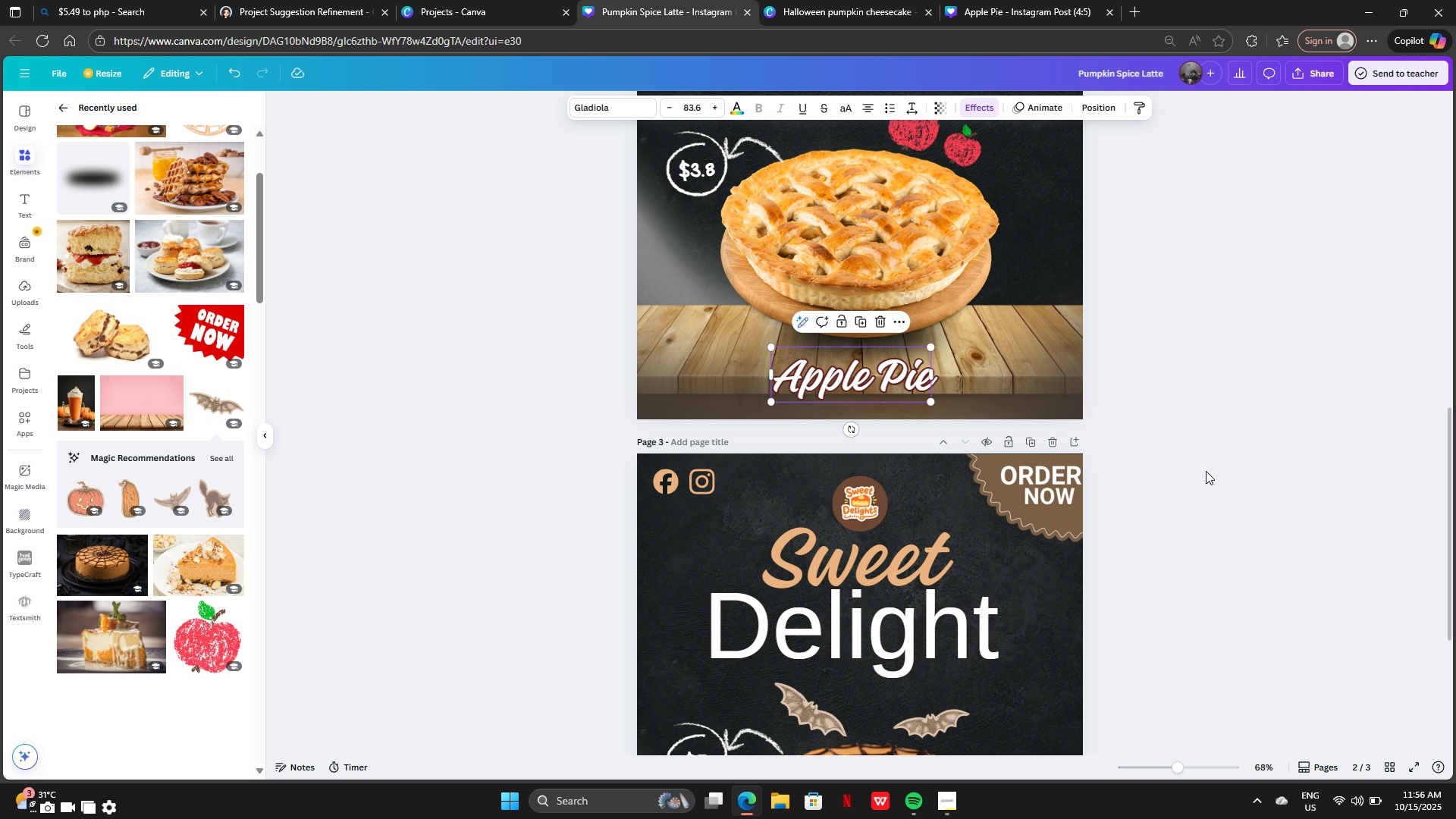 
scroll: coordinate [1003, 540], scroll_direction: down, amount: 7.0
 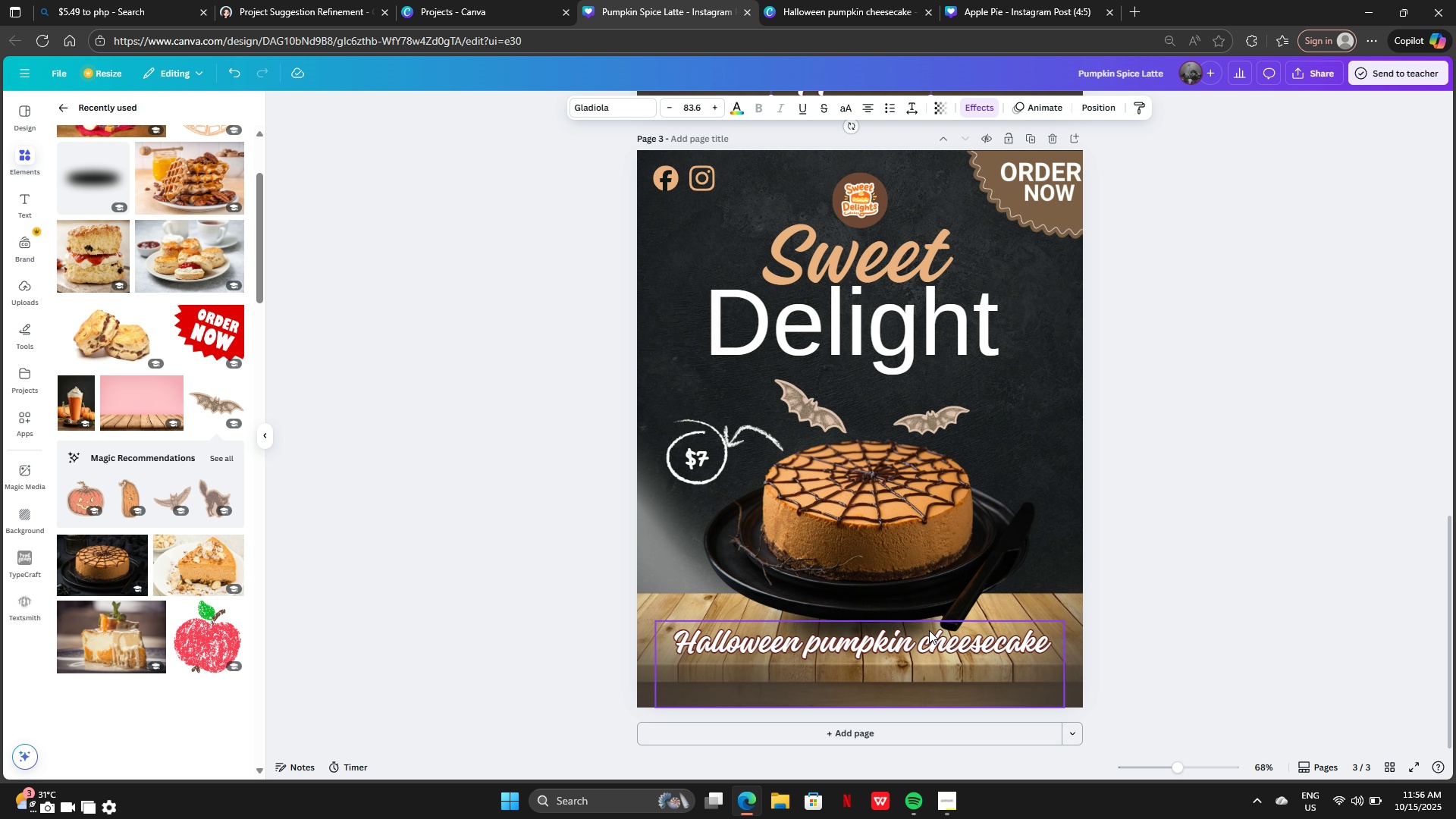 
left_click_drag(start_coordinate=[929, 633], to_coordinate=[923, 650])
 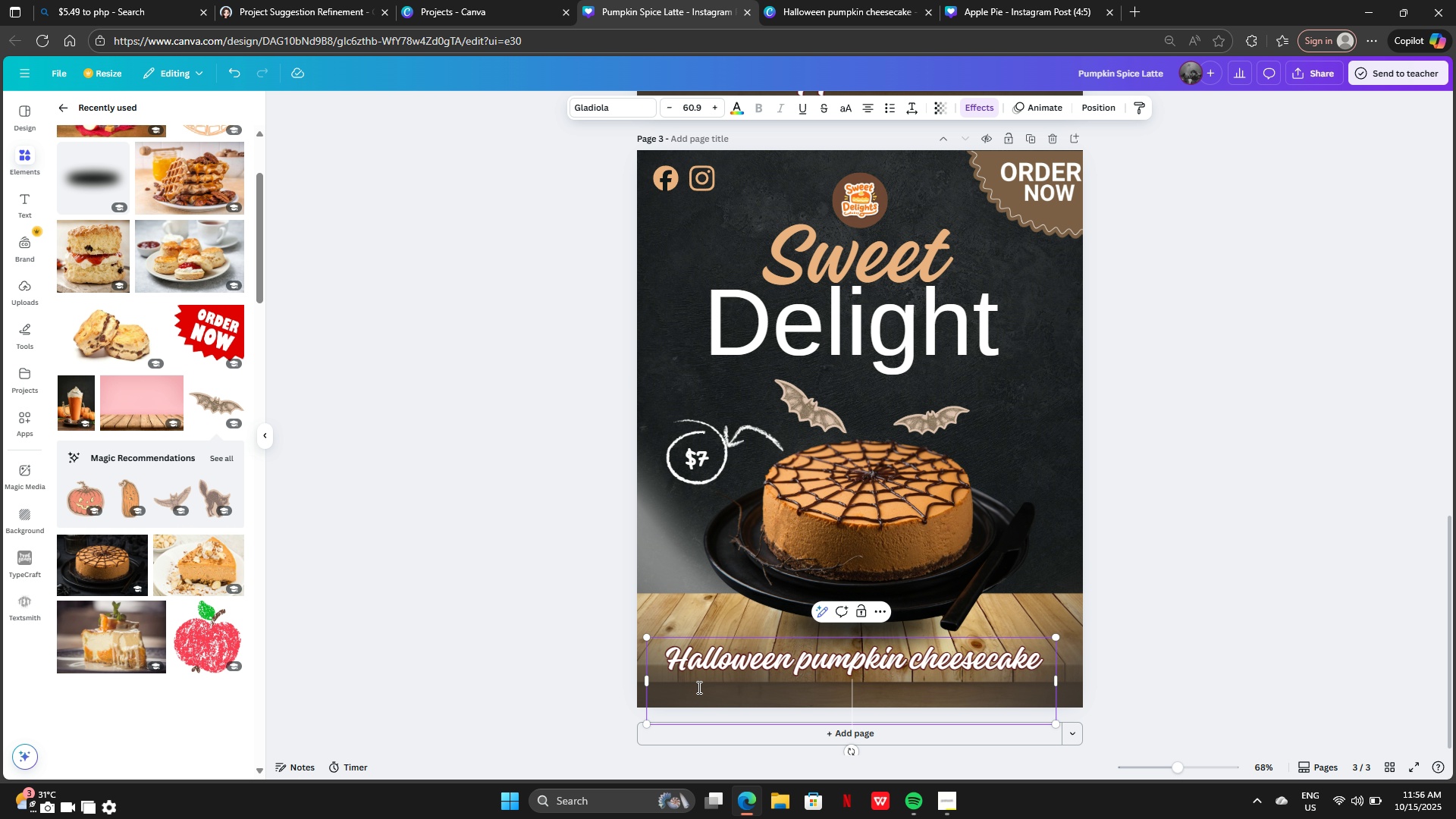 
key(Backspace)
 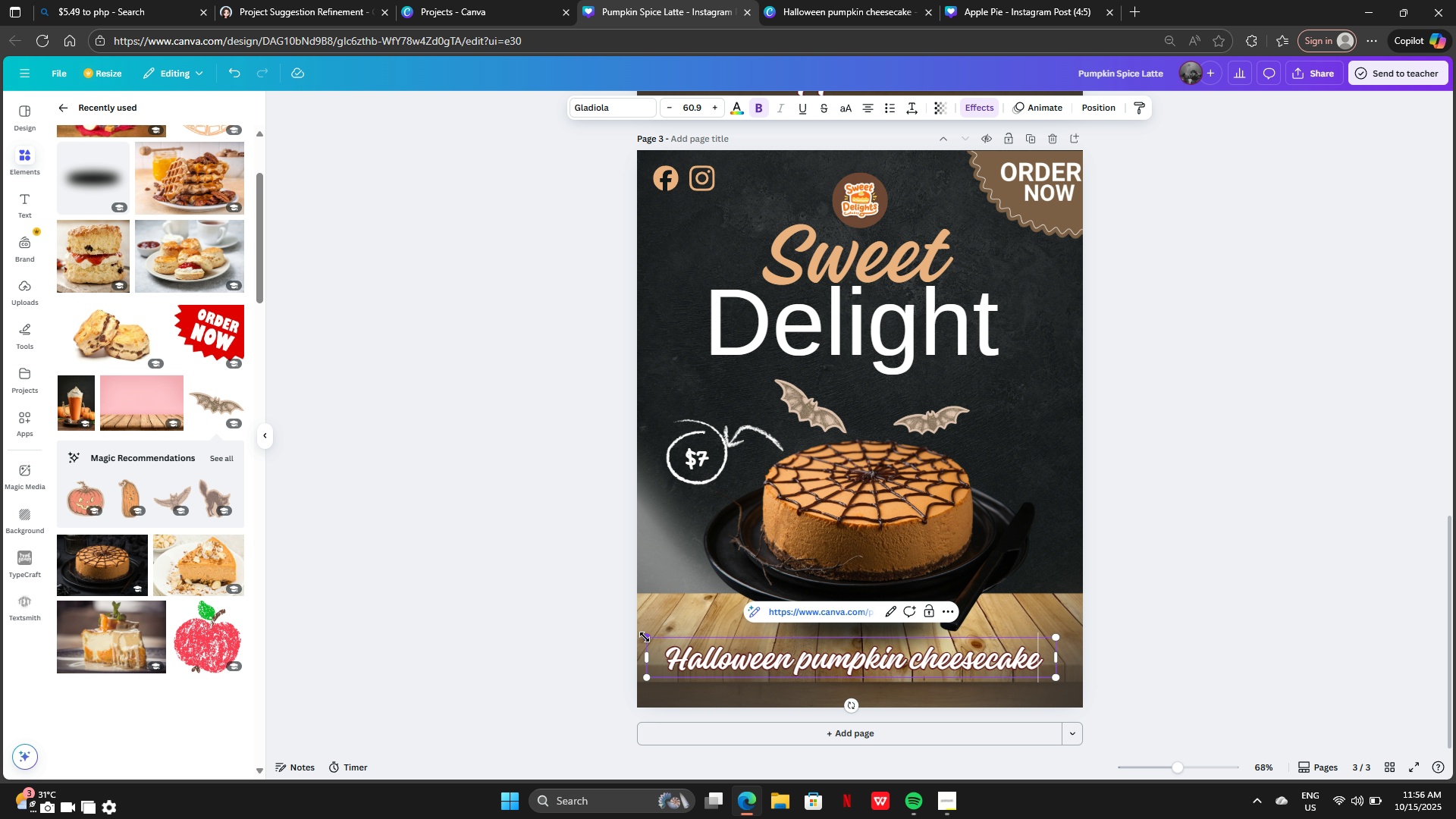 
left_click_drag(start_coordinate=[645, 639], to_coordinate=[613, 596])
 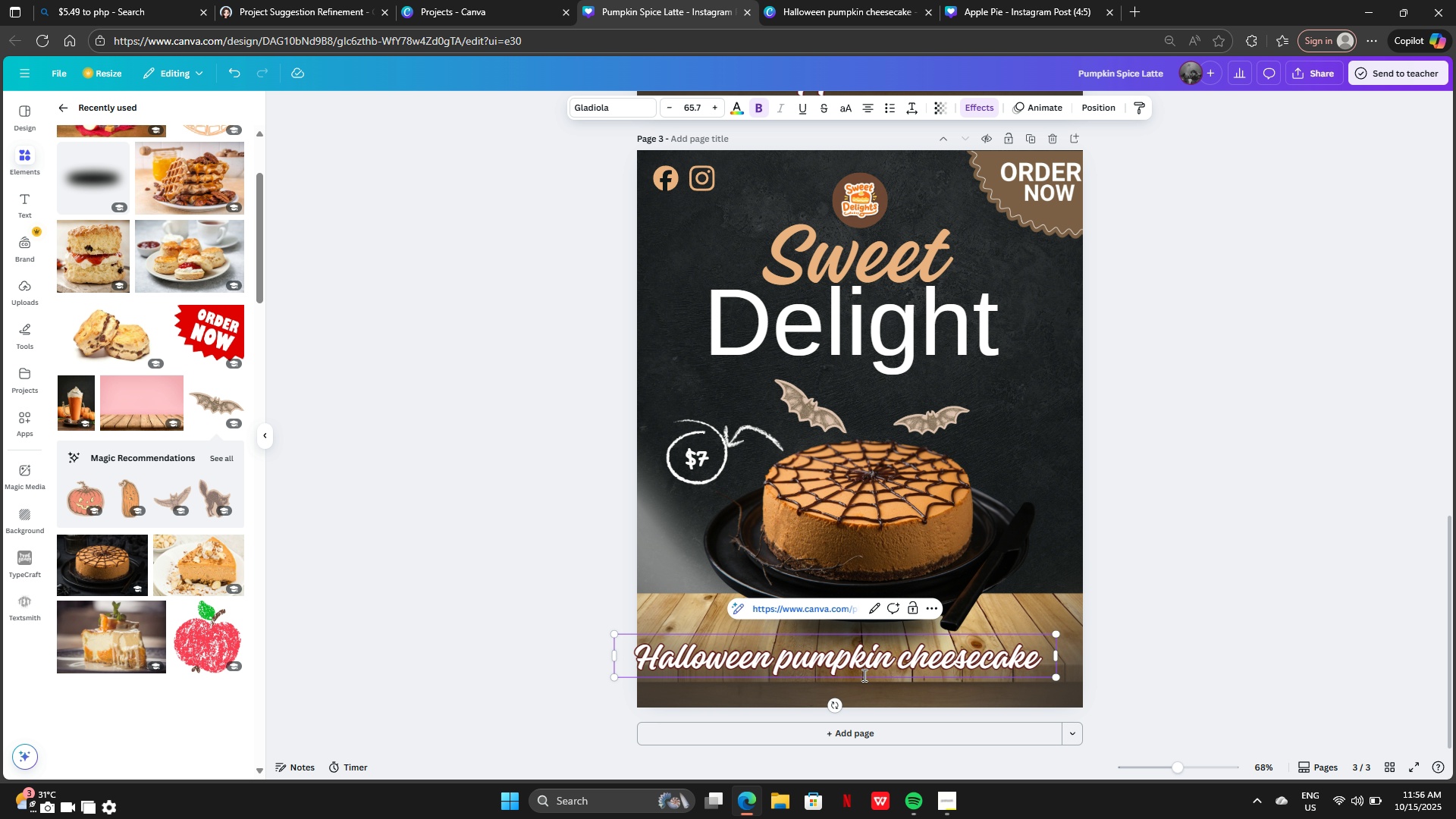 
left_click_drag(start_coordinate=[864, 675], to_coordinate=[874, 679])
 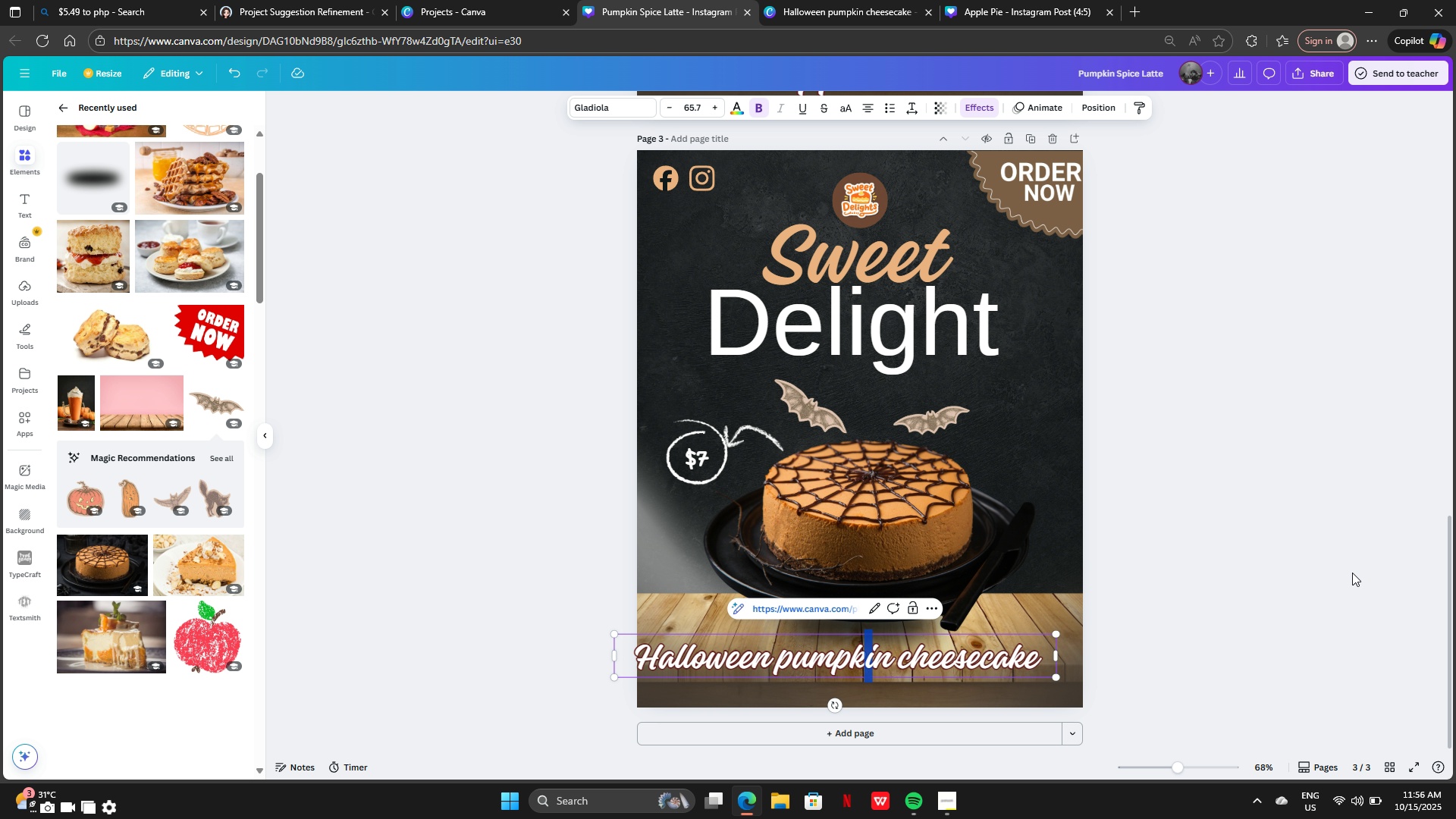 
left_click([1352, 573])
 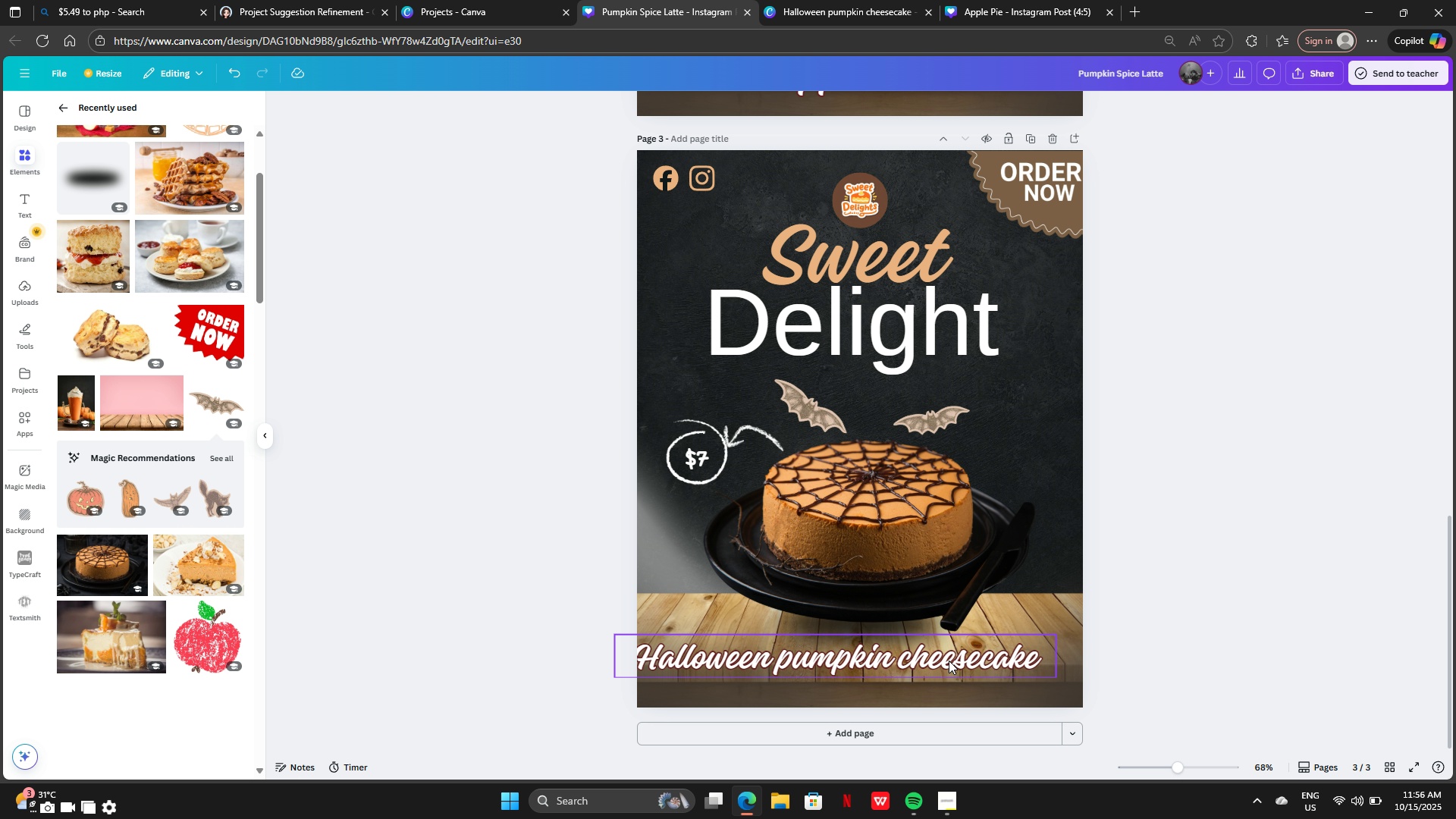 
left_click_drag(start_coordinate=[948, 661], to_coordinate=[966, 666])